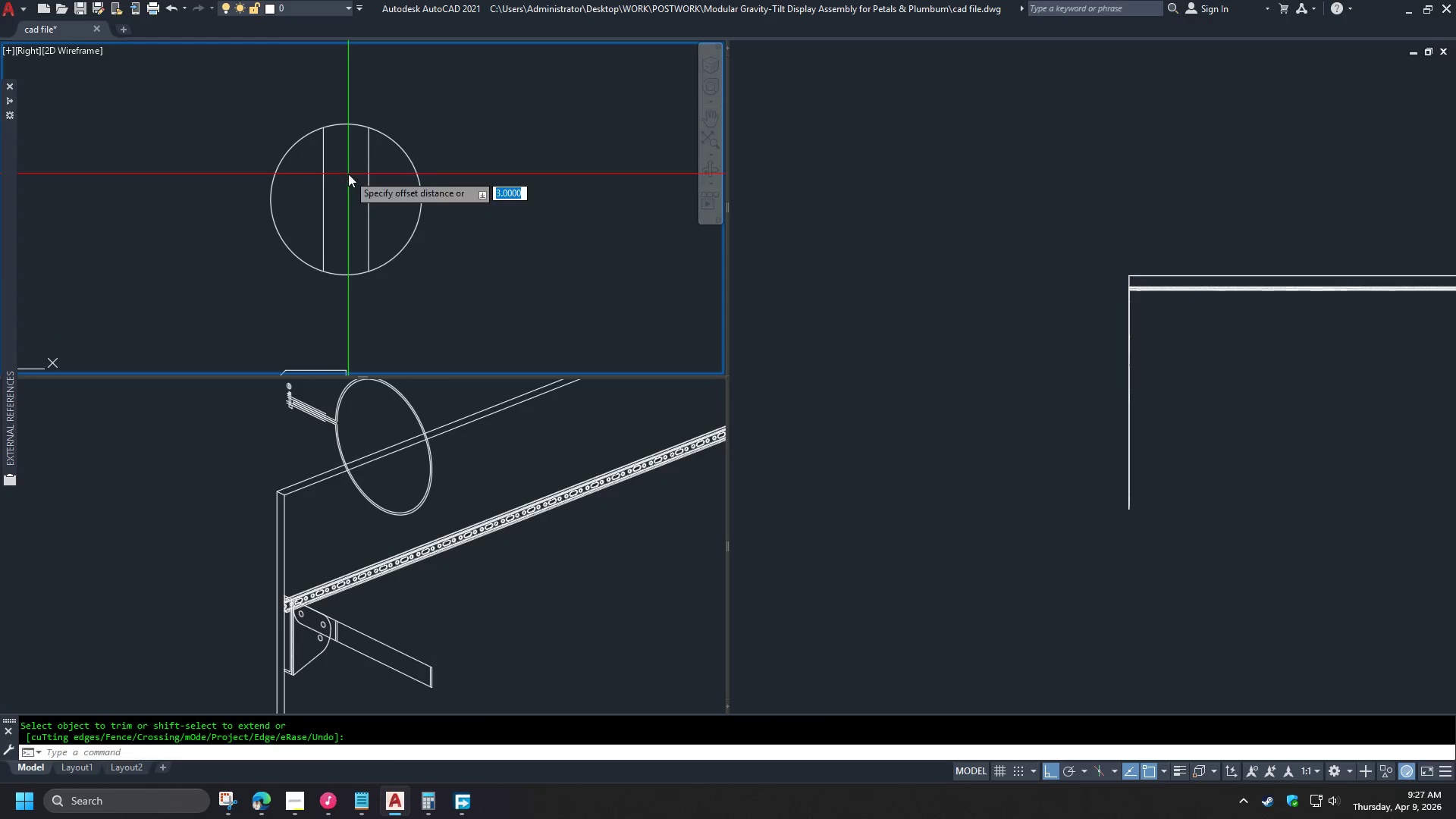 
key(Space)
 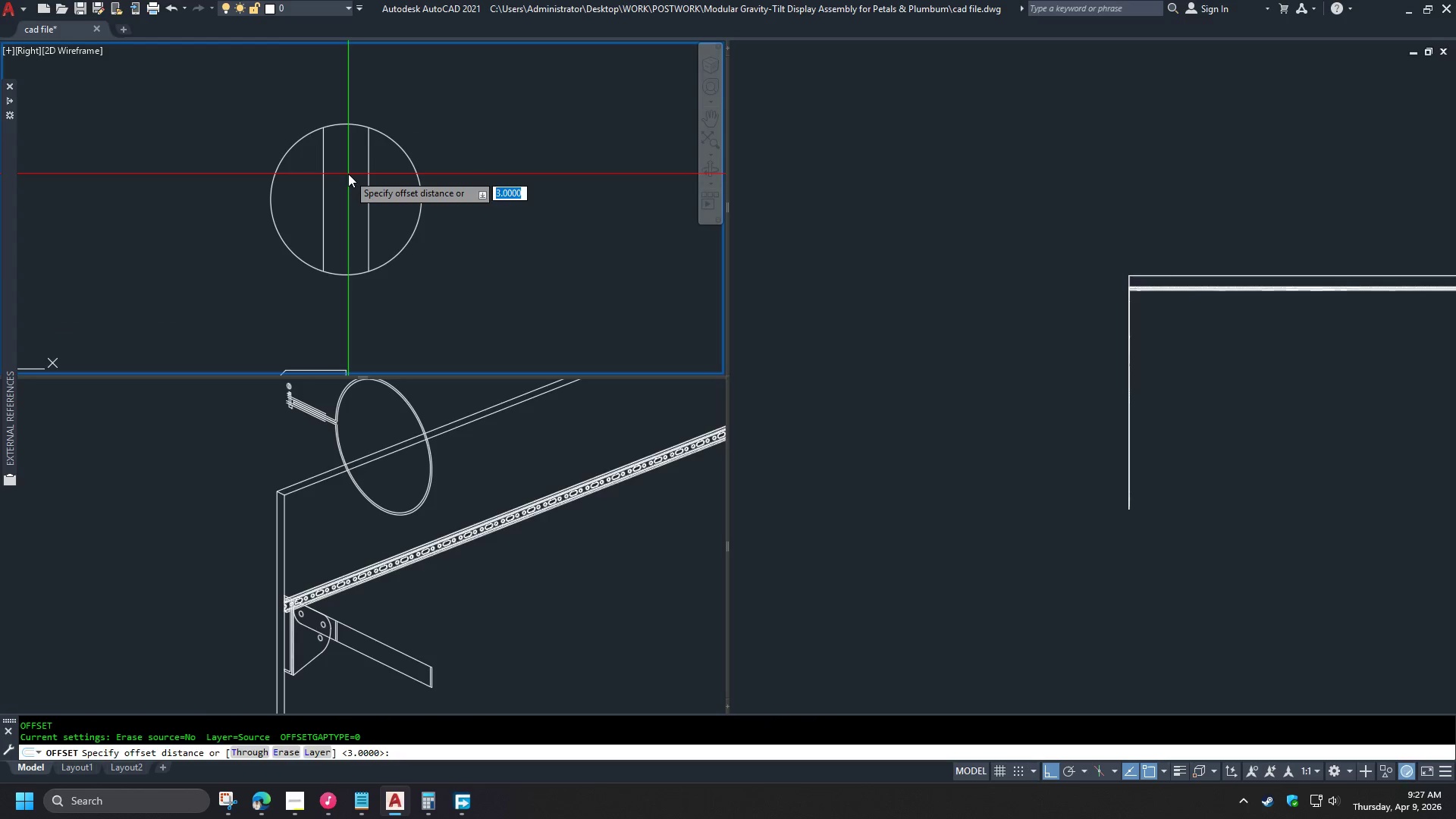 
key(1)
 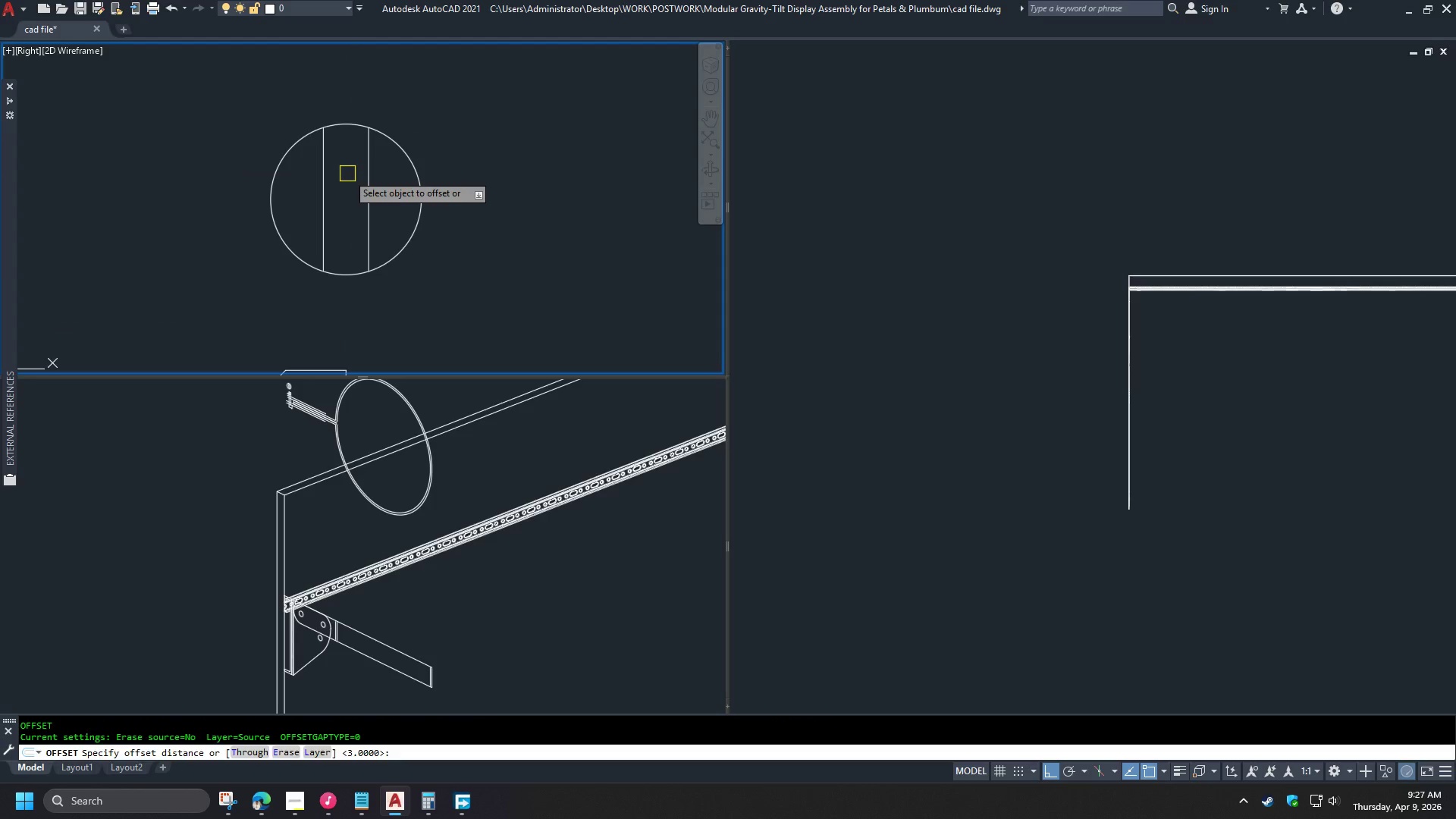 
key(Space)
 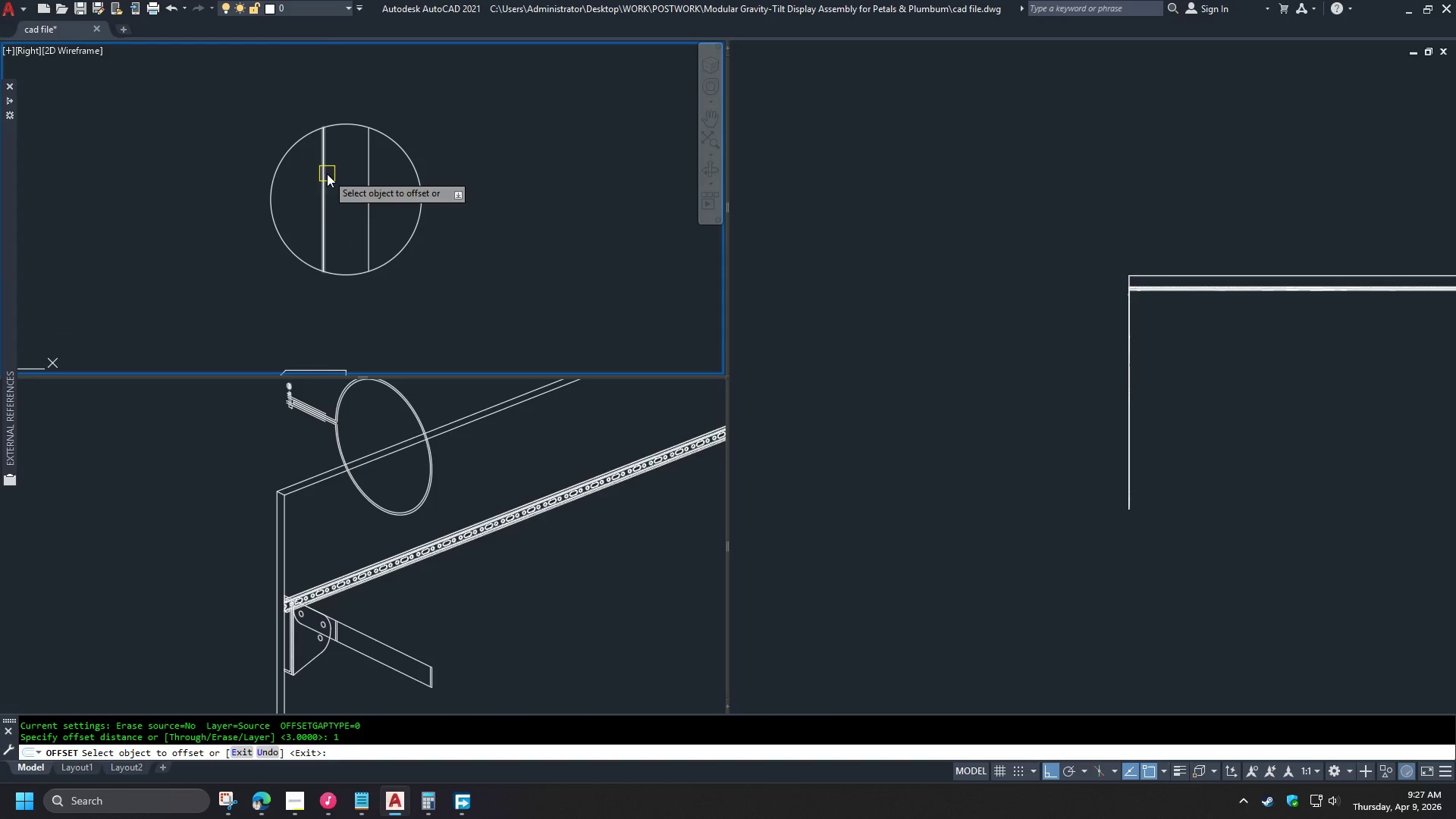 
left_click_drag(start_coordinate=[326, 174], to_coordinate=[332, 174])
 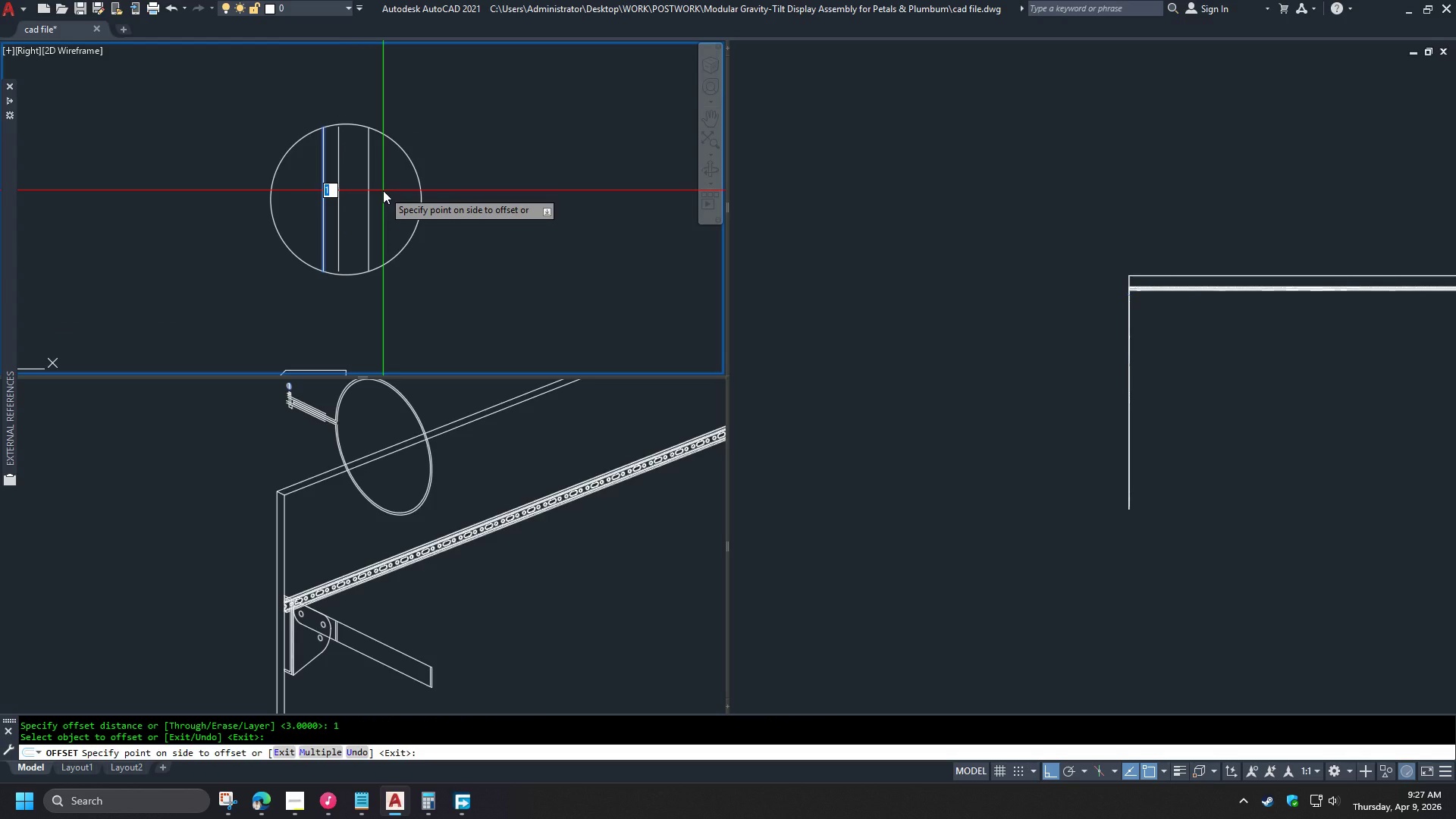 
wait(12.45)
 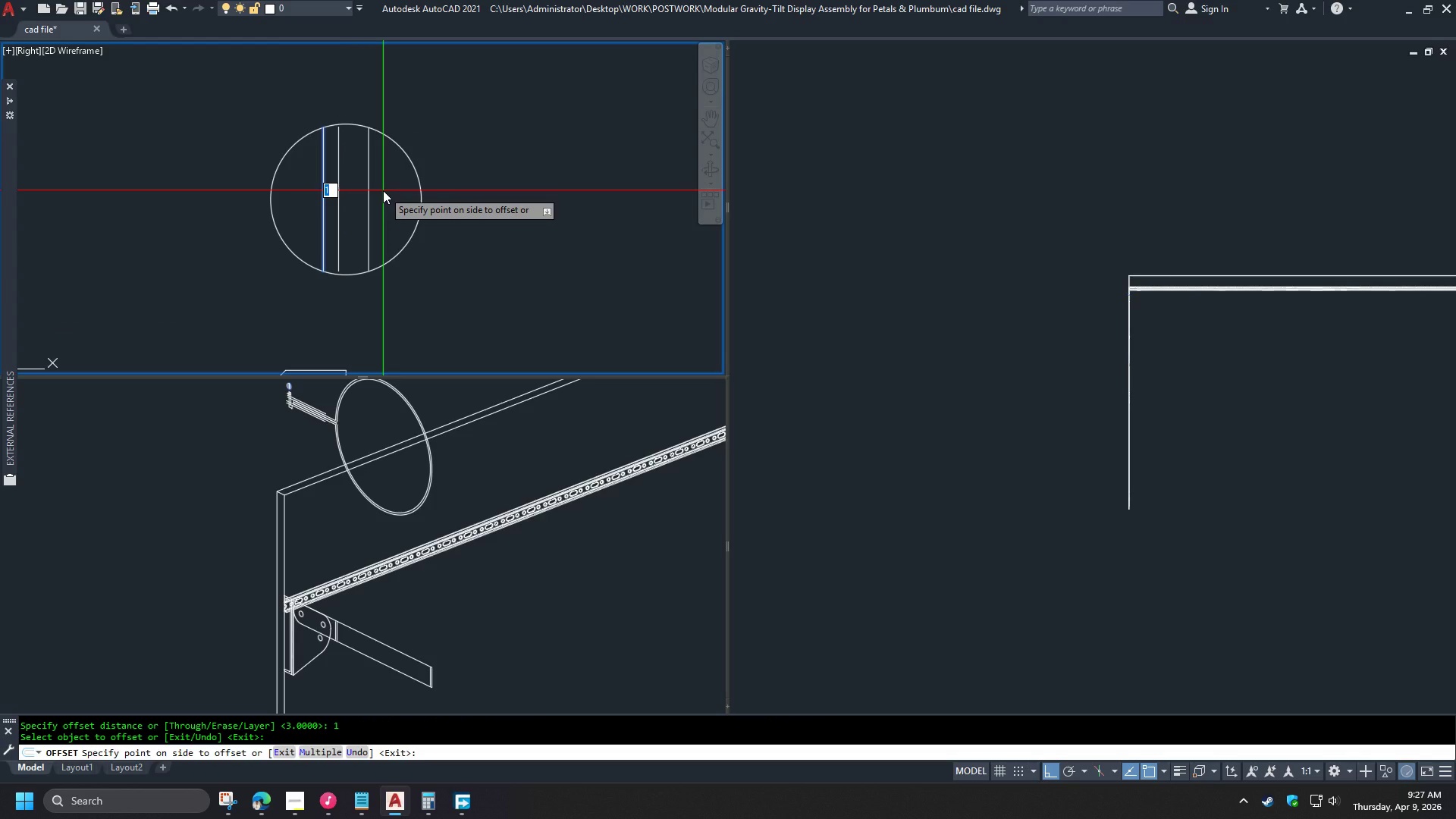 
key(Escape)
 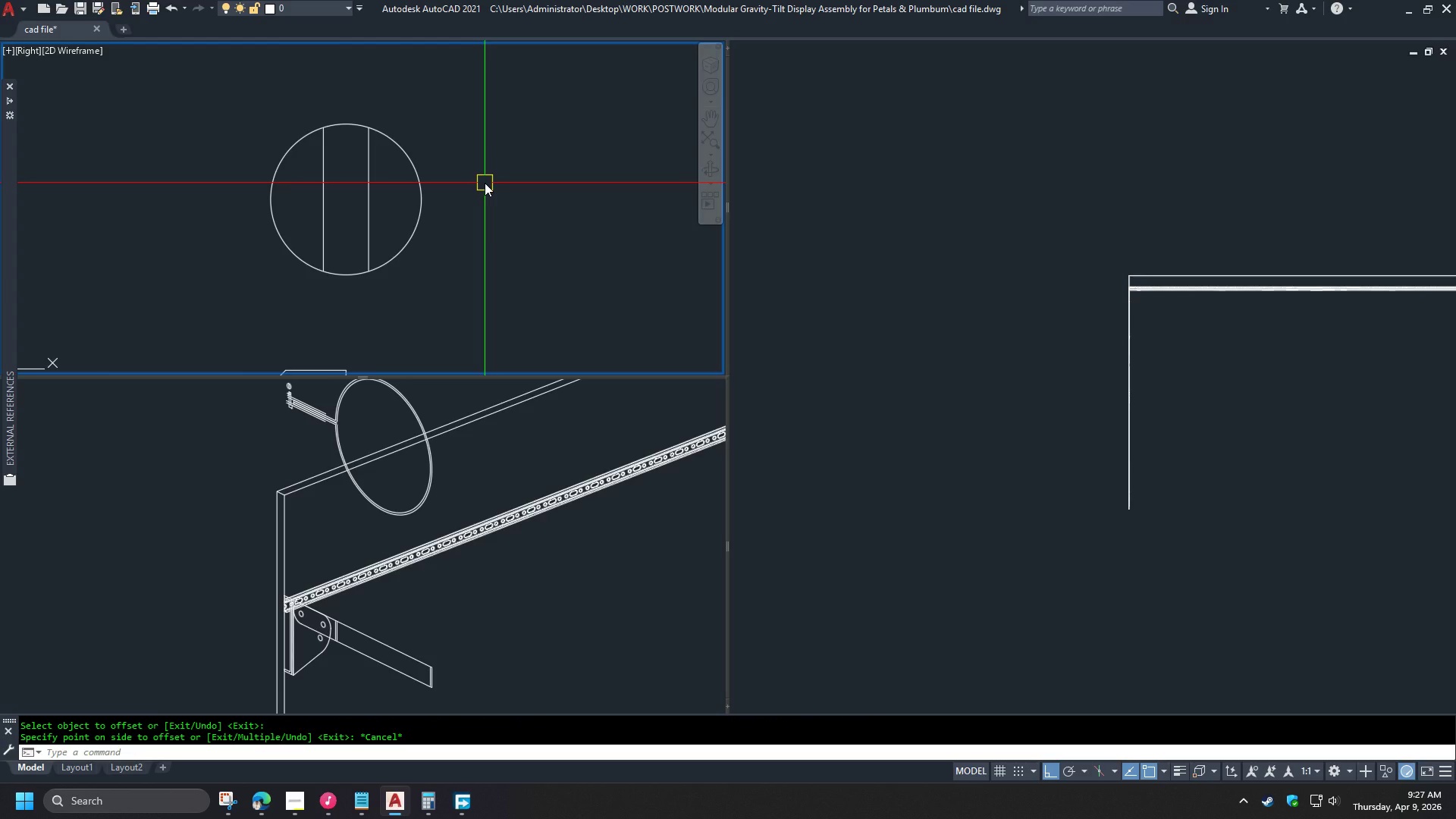 
wait(13.23)
 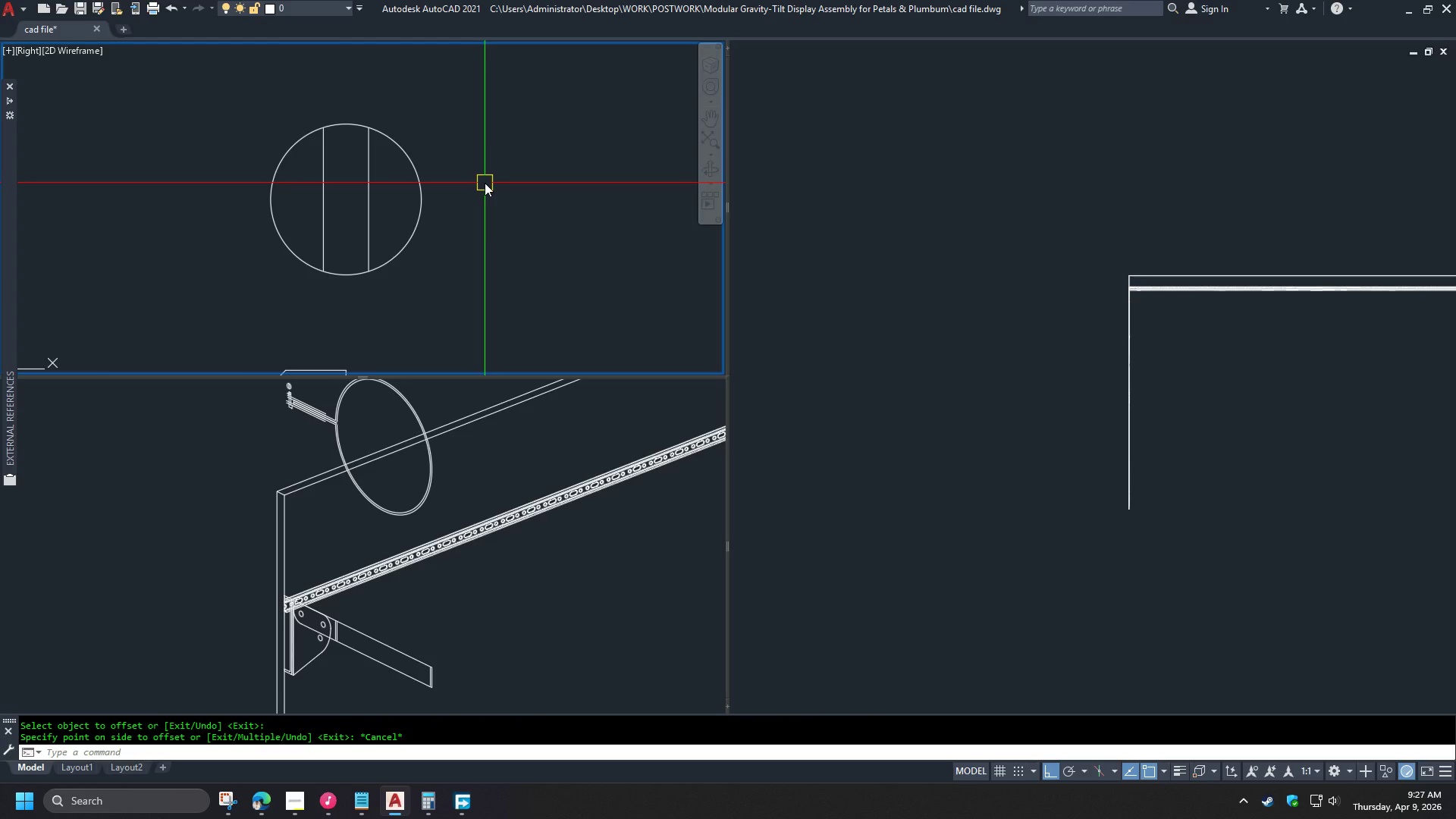 
key(O)
 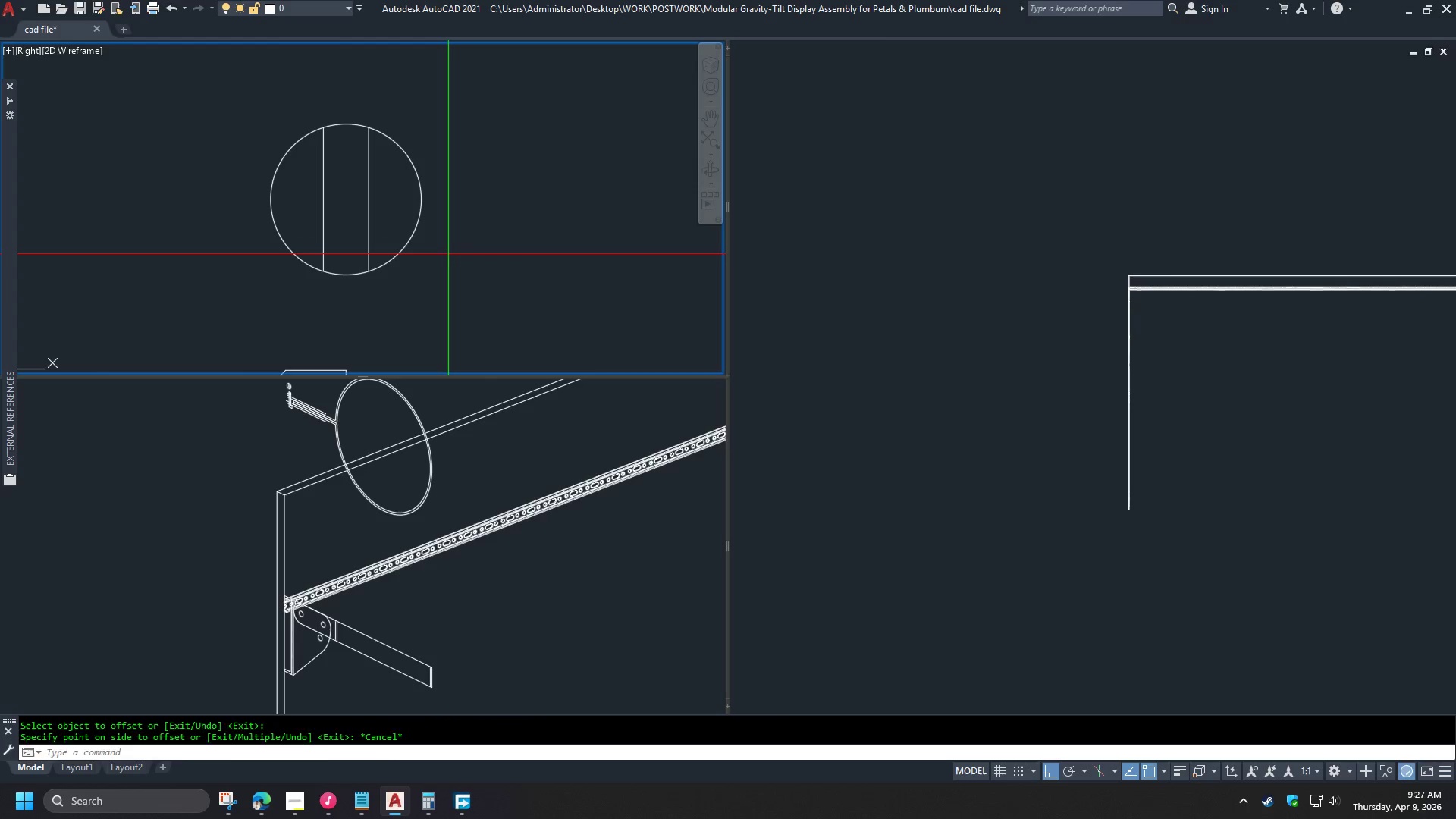 
key(Space)
 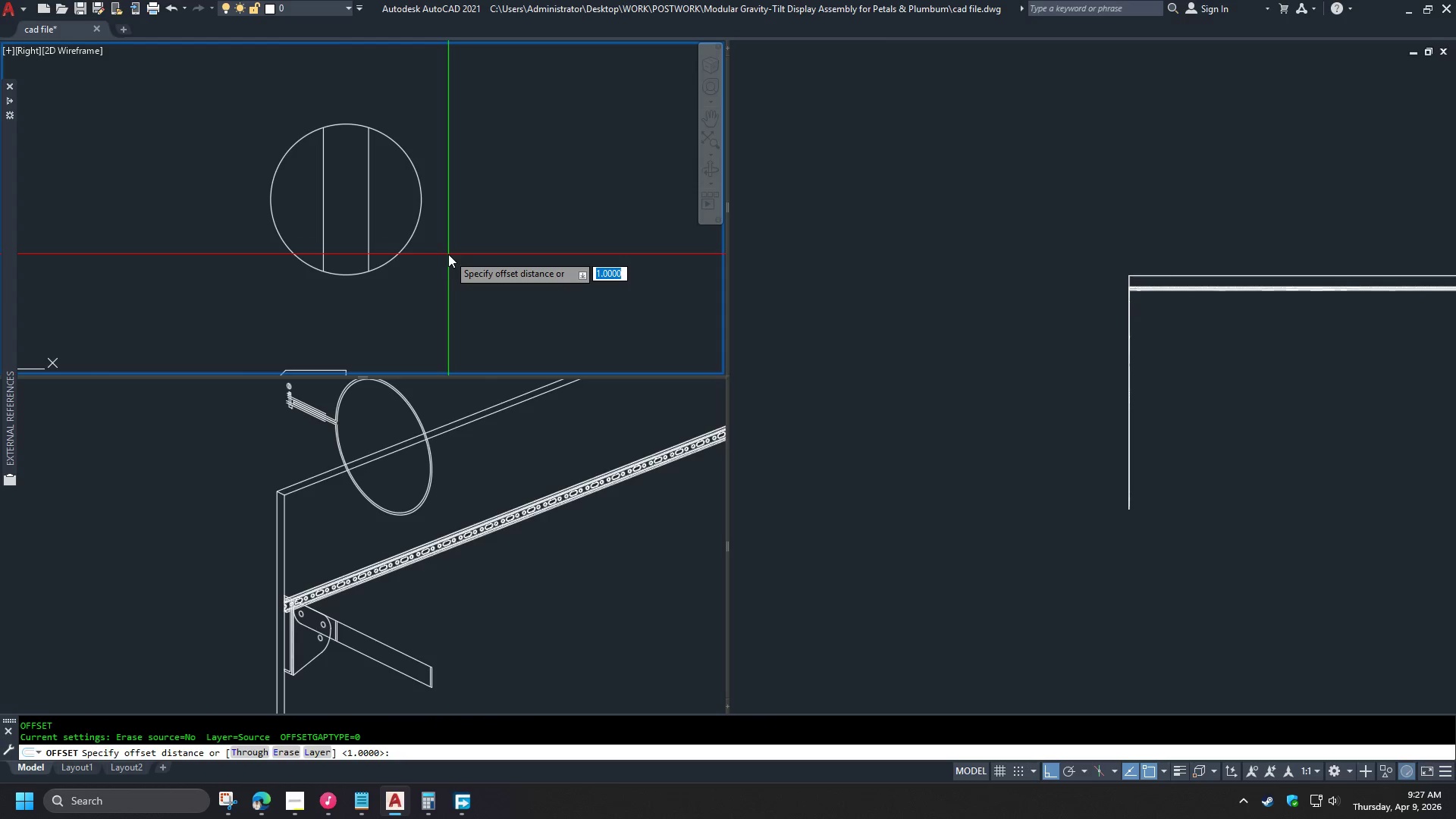 
key(1)
 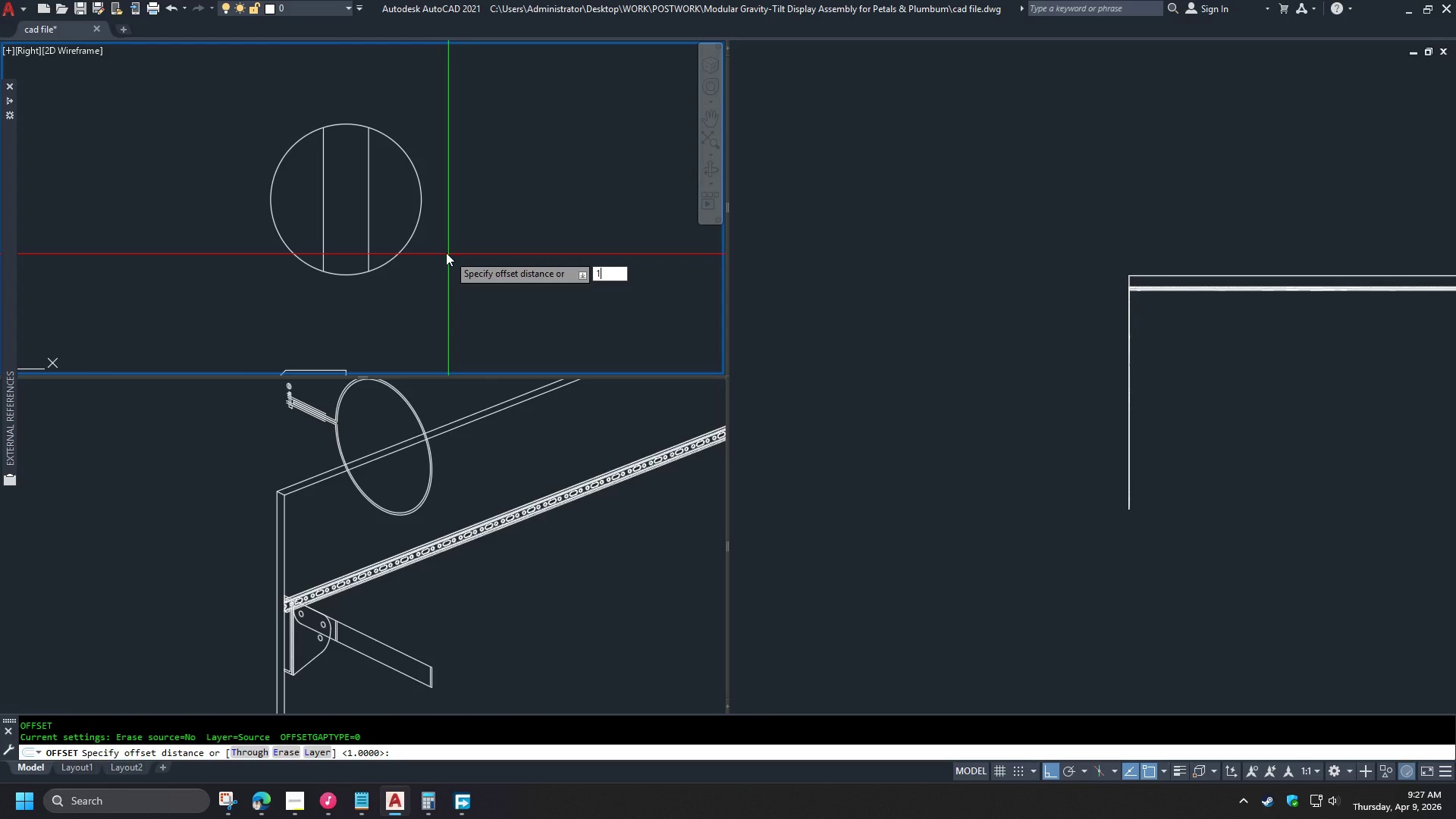 
key(Space)
 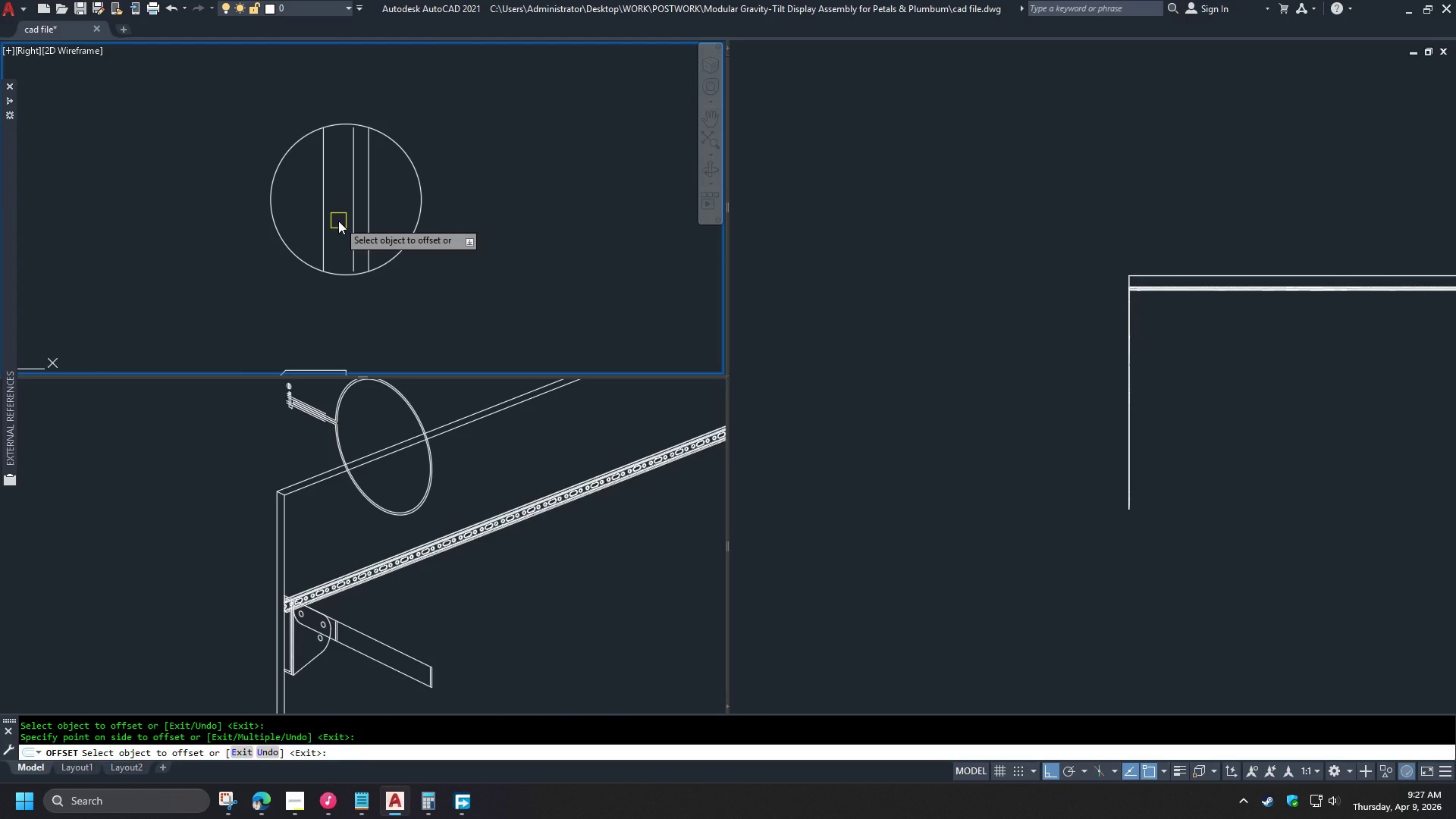 
left_click_drag(start_coordinate=[324, 217], to_coordinate=[337, 219])
 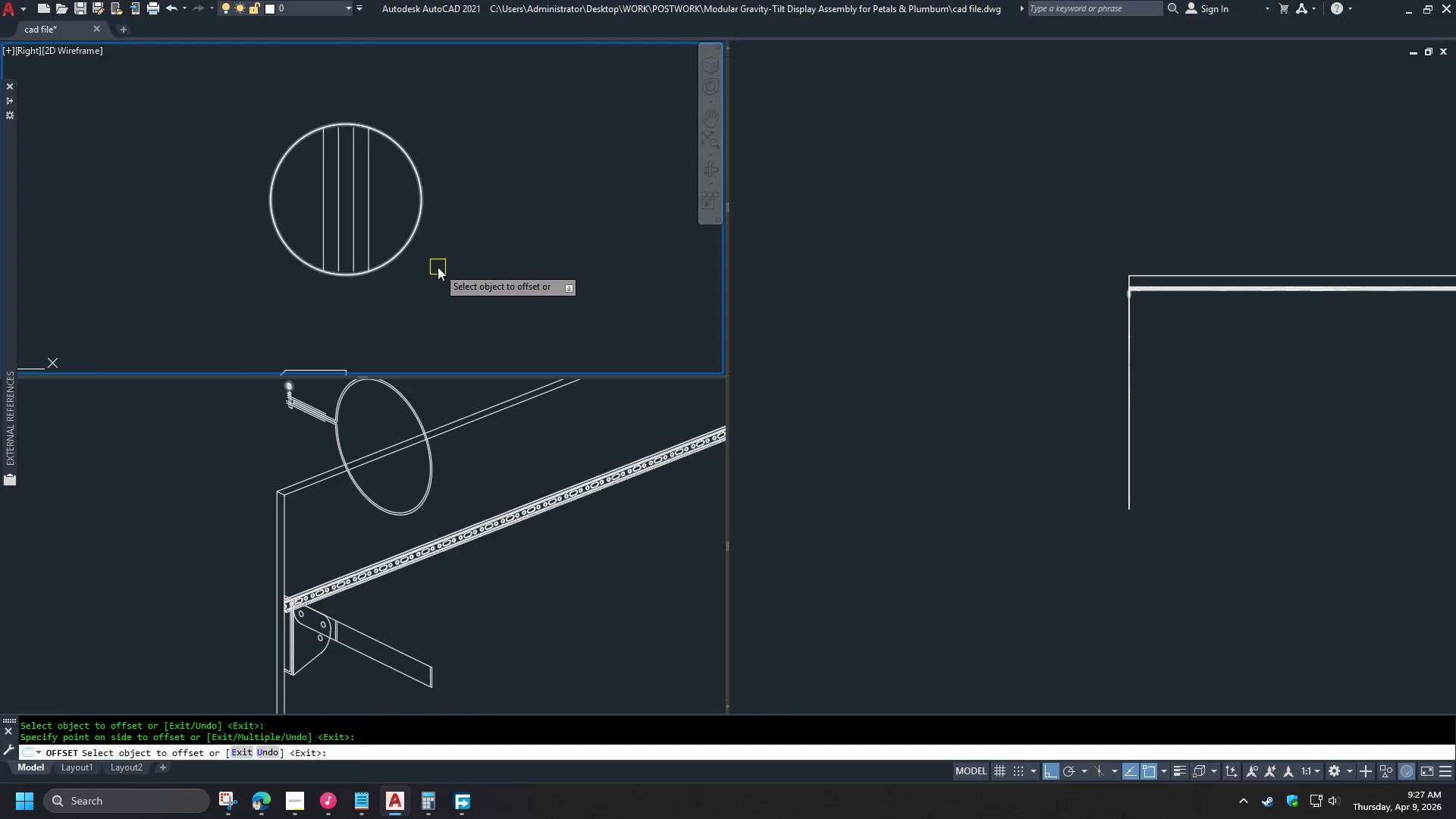 
key(Space)
 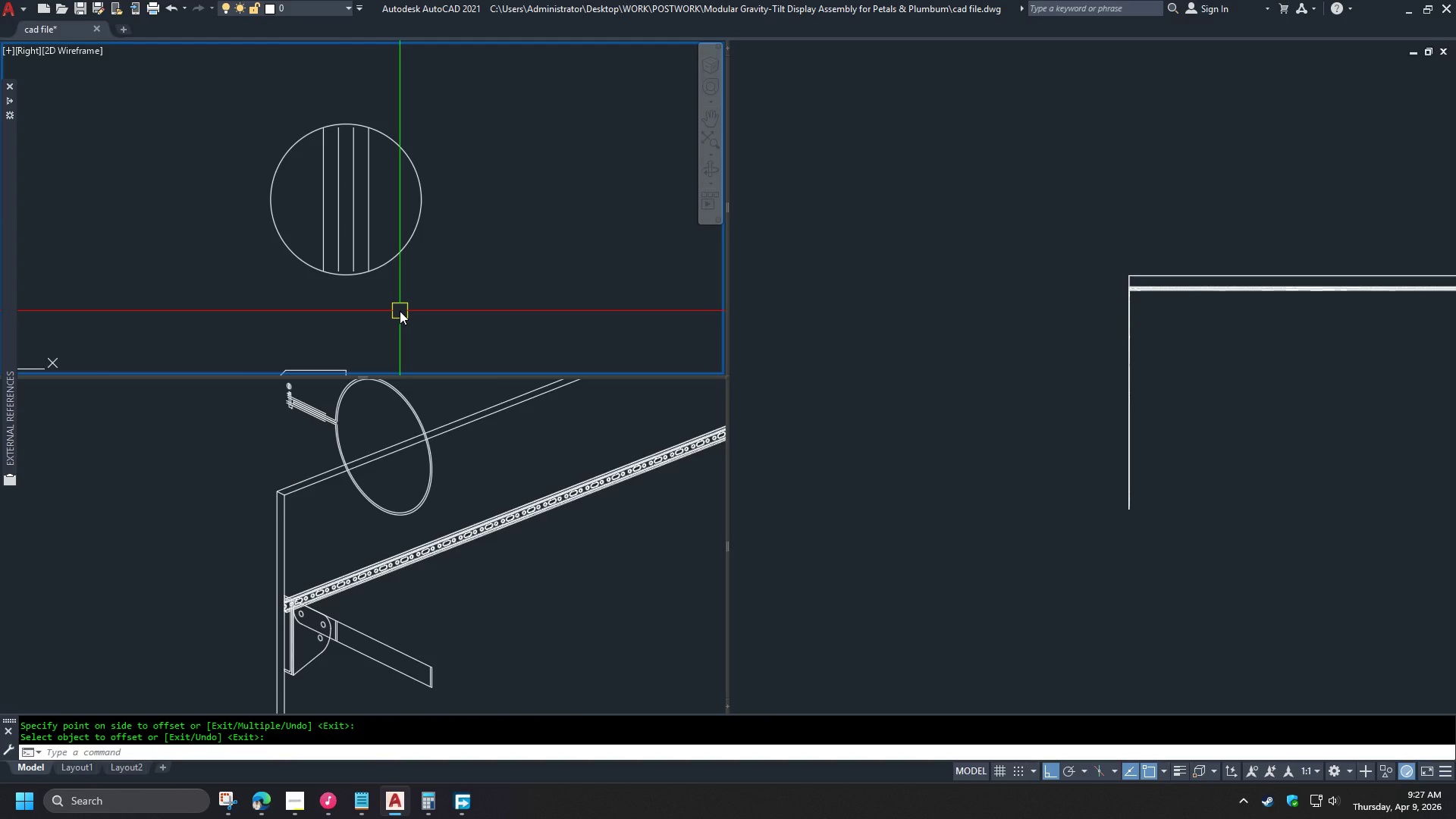 
wait(10.25)
 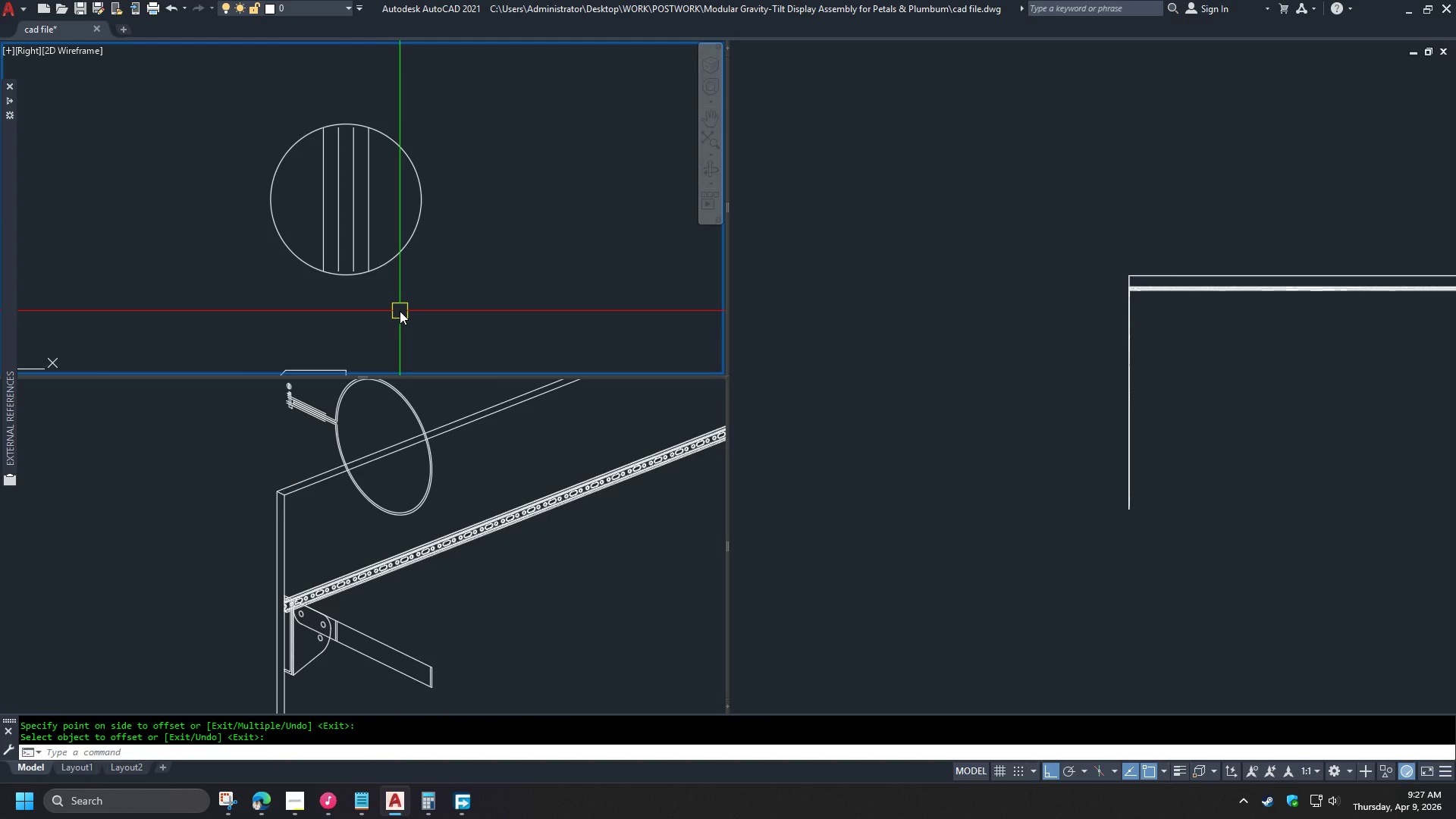 
scroll: coordinate [315, 196], scroll_direction: up, amount: 2.0
 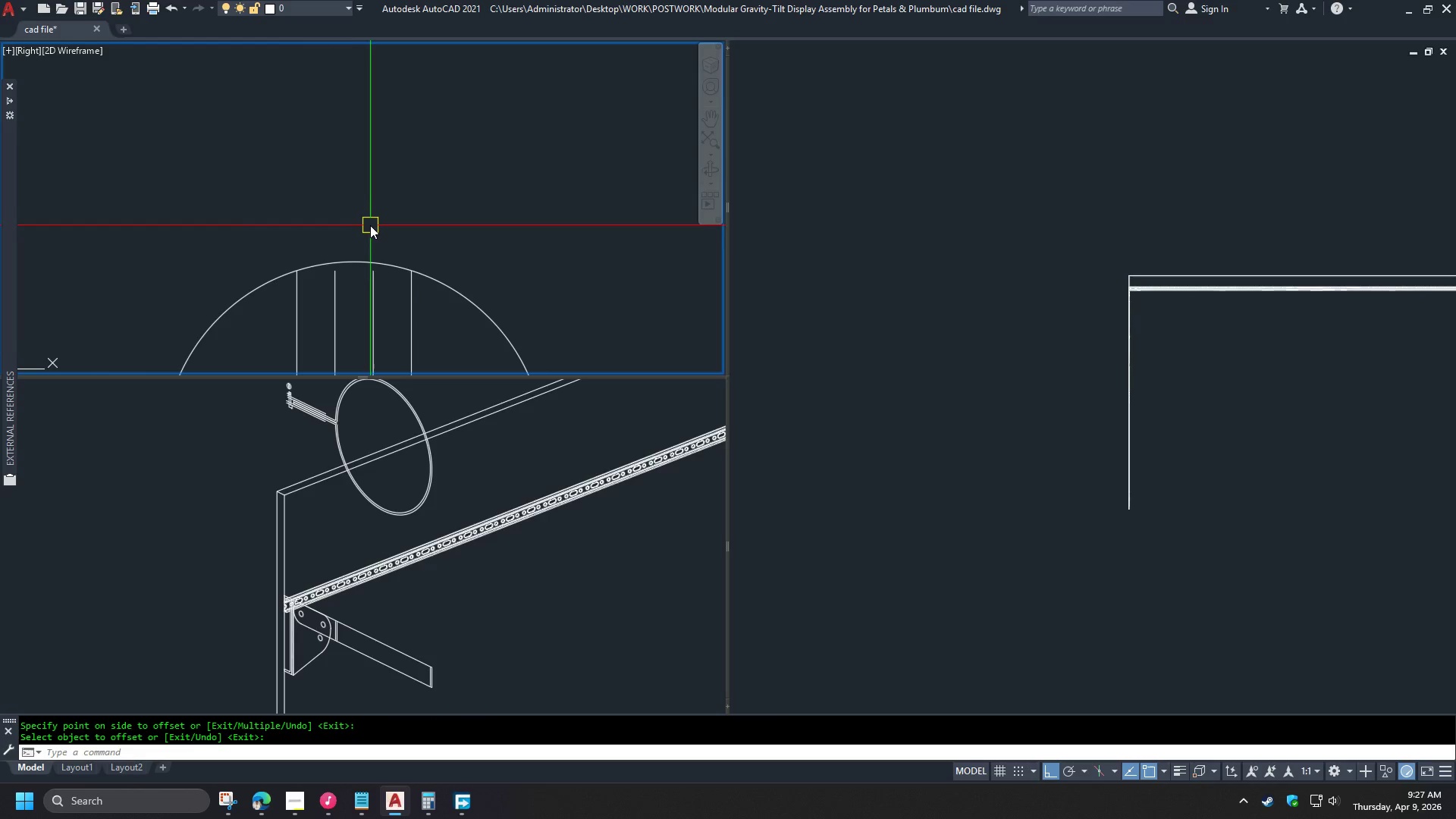 
key(C)
 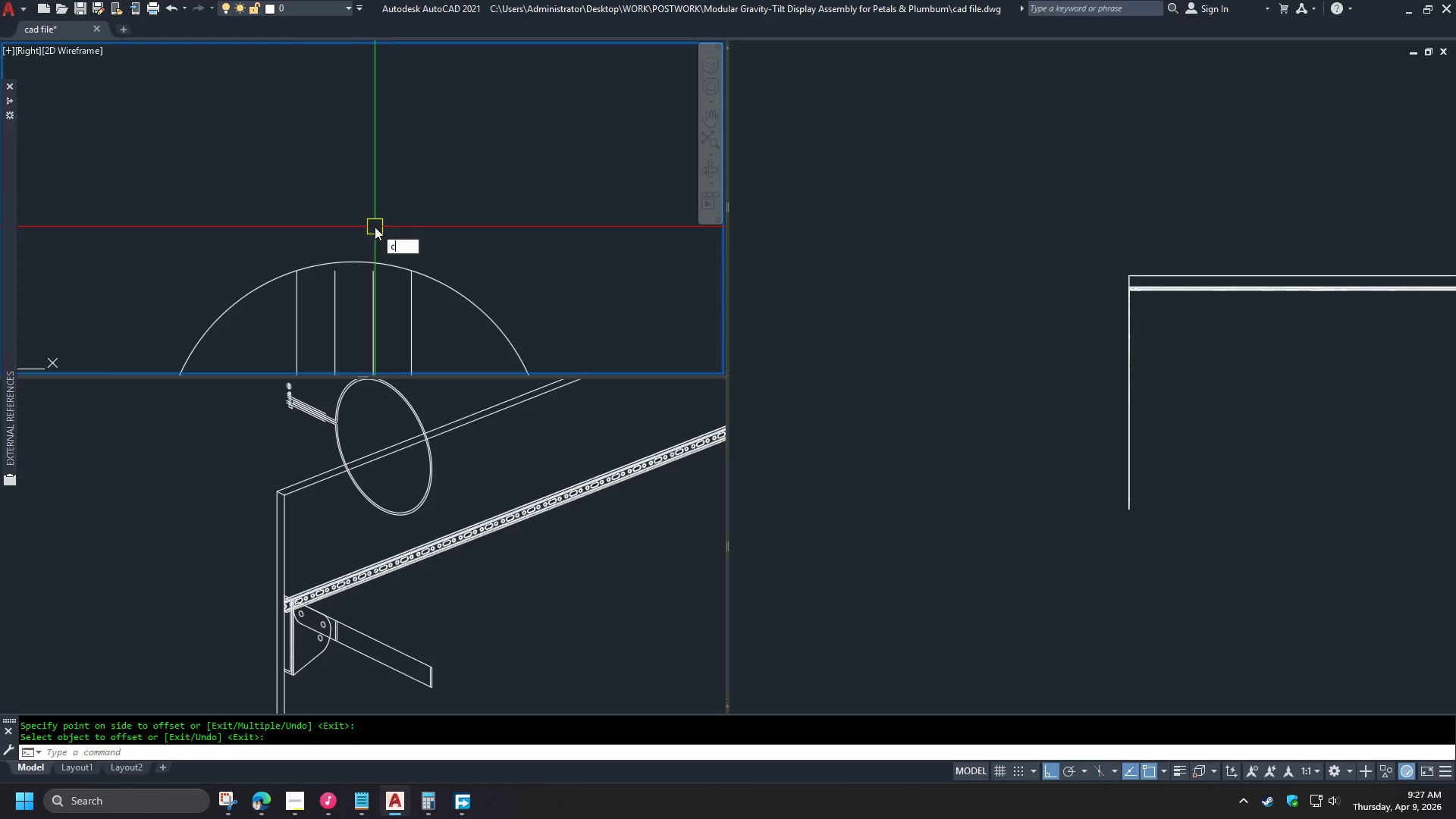 
key(Space)
 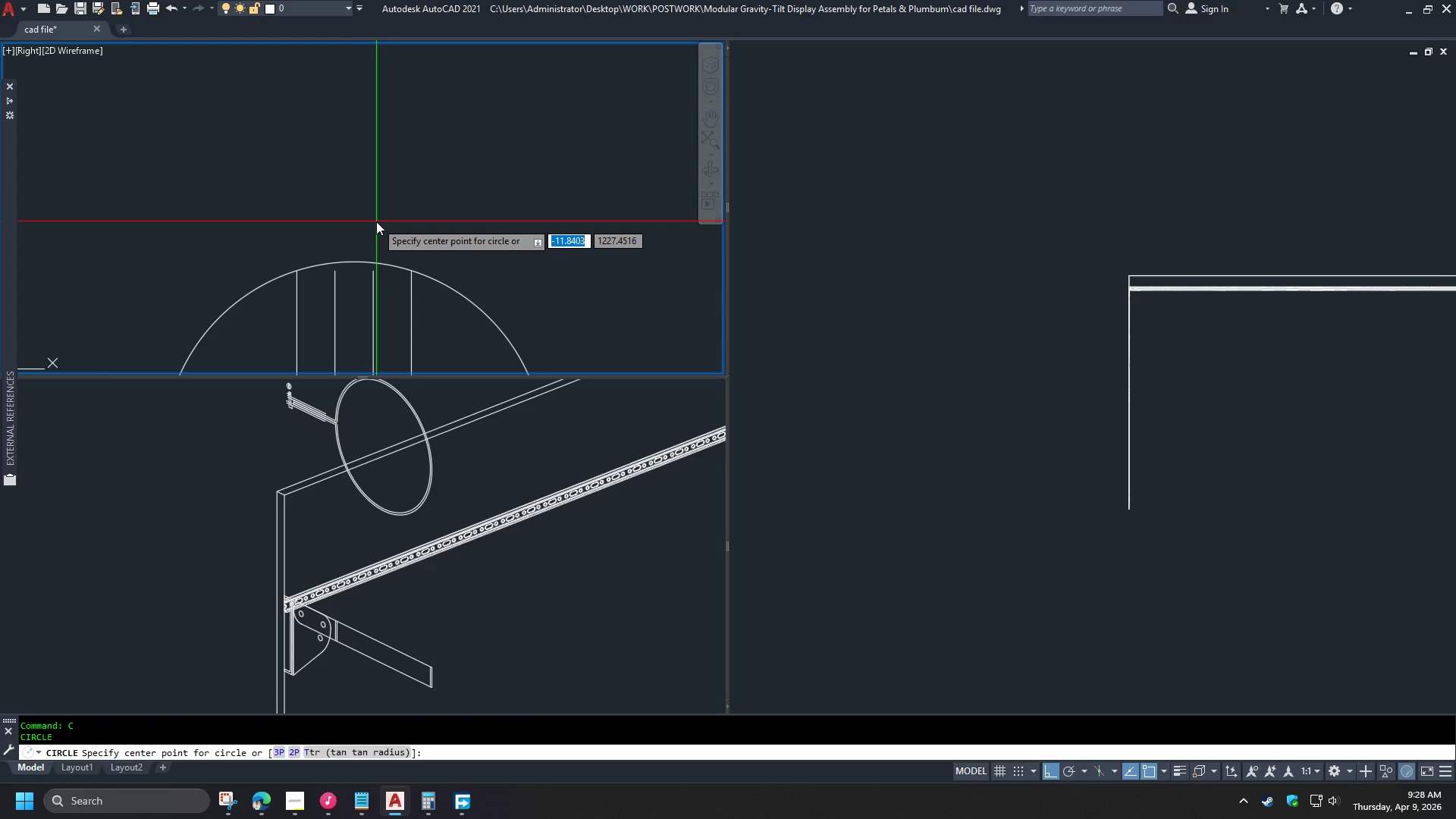 
scroll: coordinate [363, 217], scroll_direction: down, amount: 1.0
 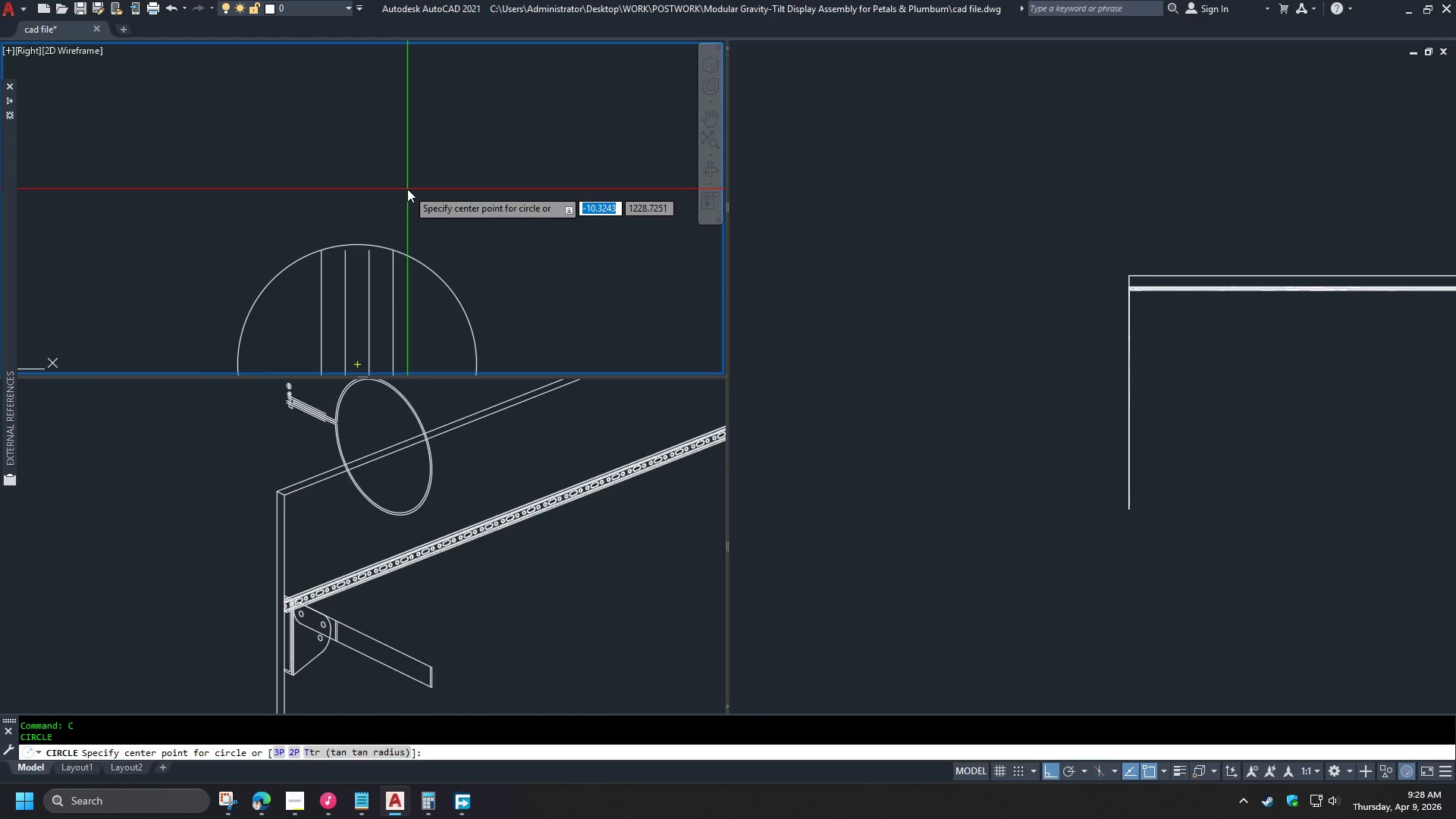 
wait(9.72)
 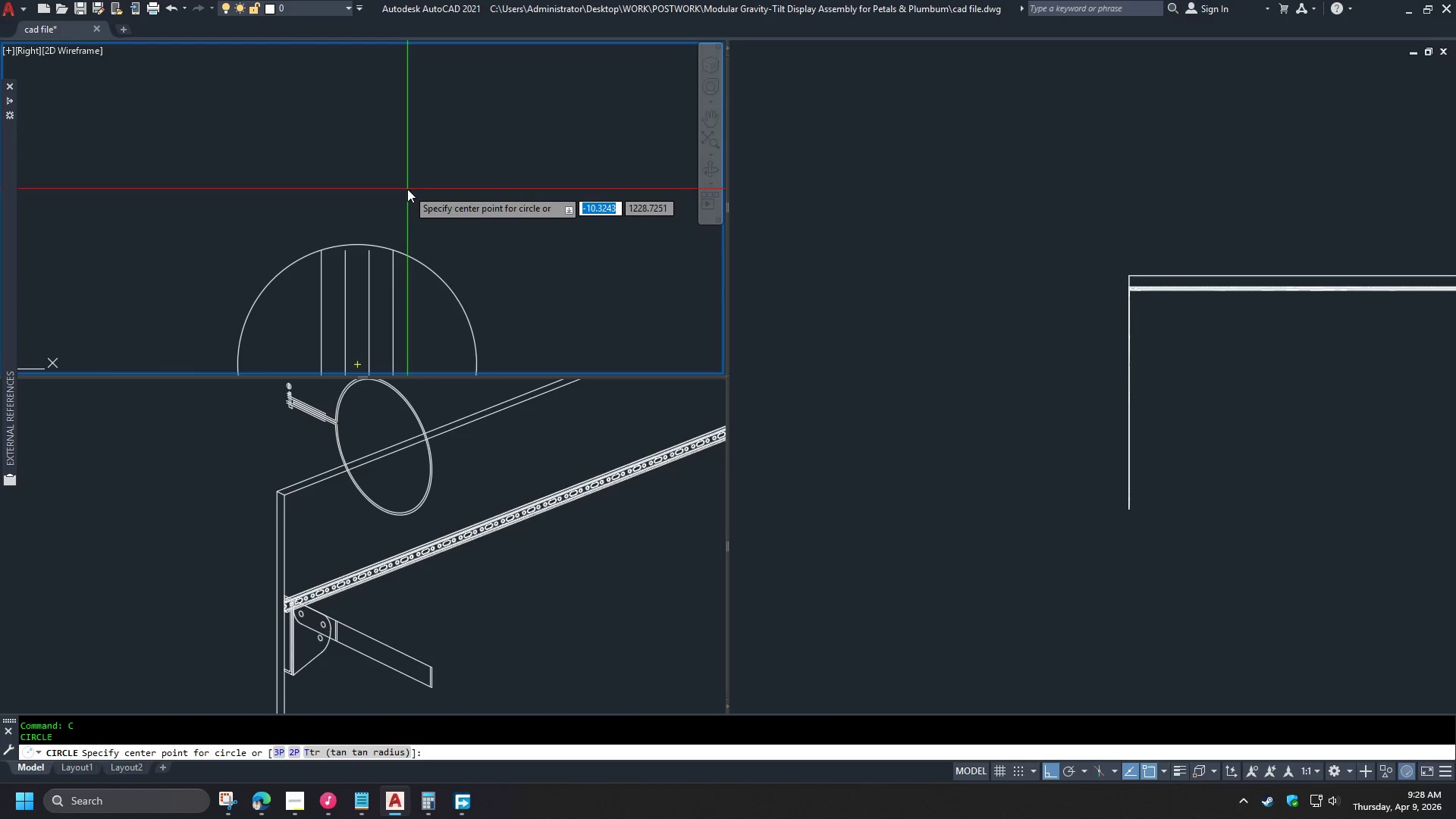 
scroll: coordinate [406, 202], scroll_direction: down, amount: 2.0
 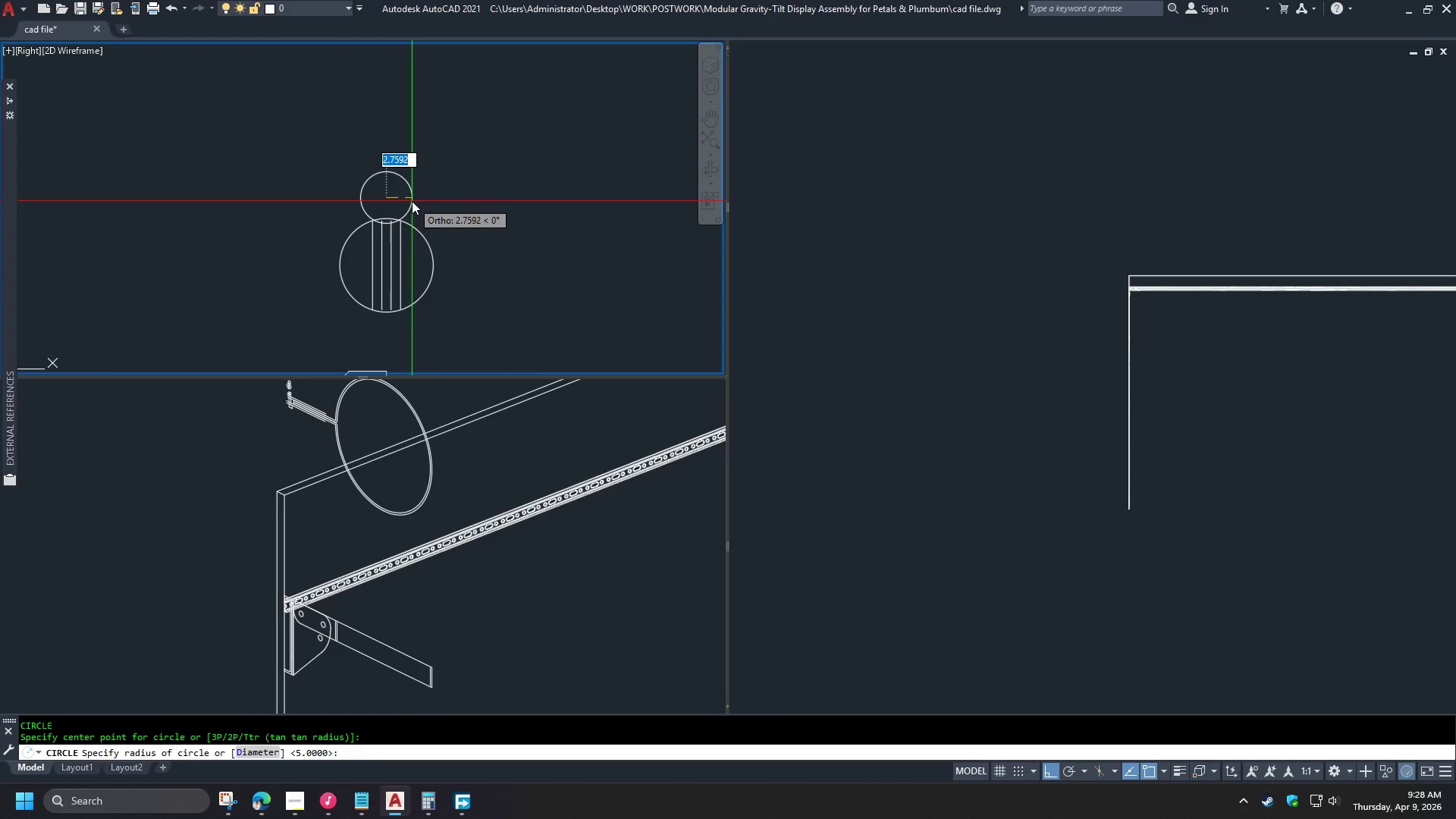 
scroll: coordinate [412, 201], scroll_direction: up, amount: 1.0
 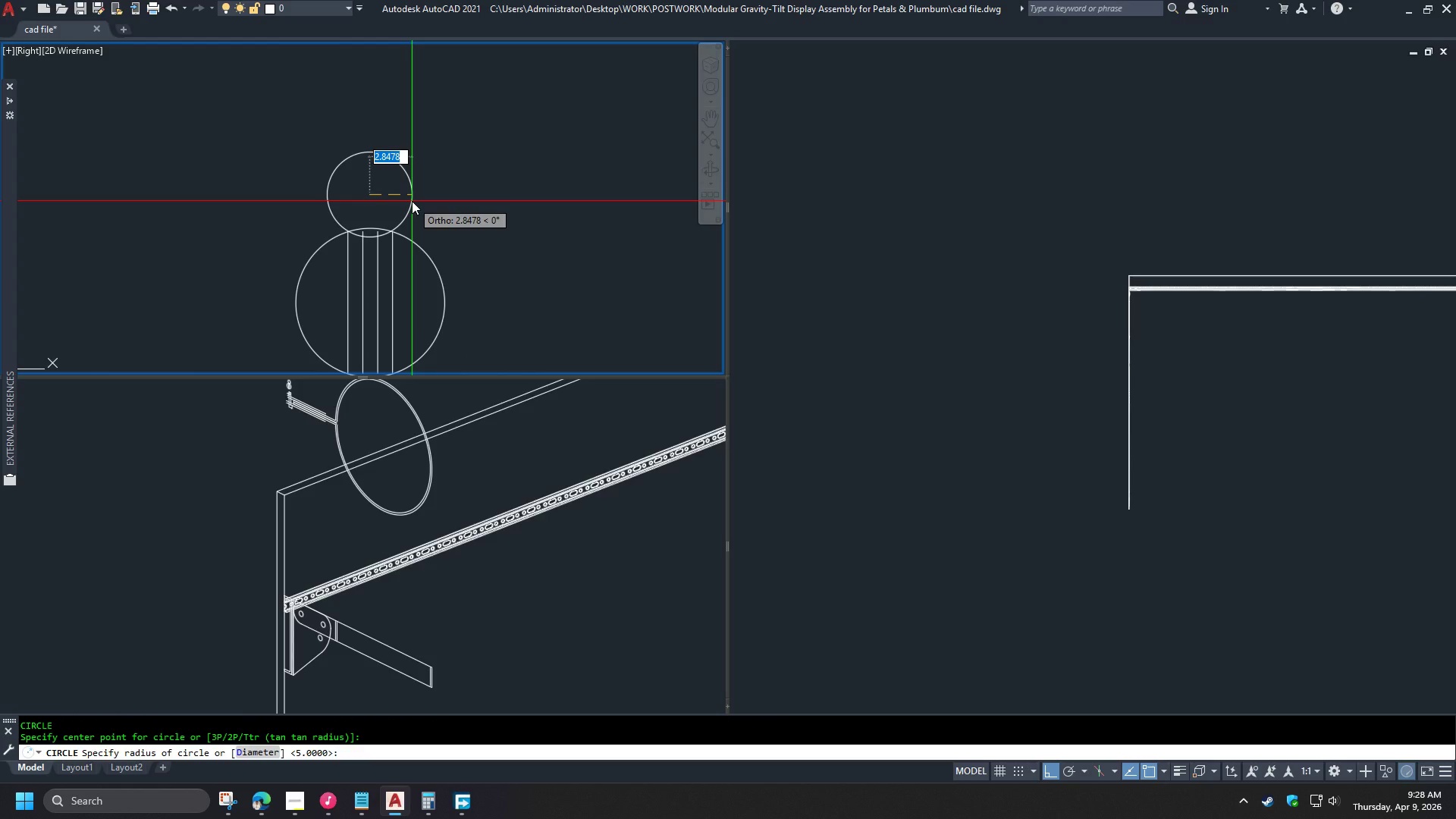 
key(Numpad2)
 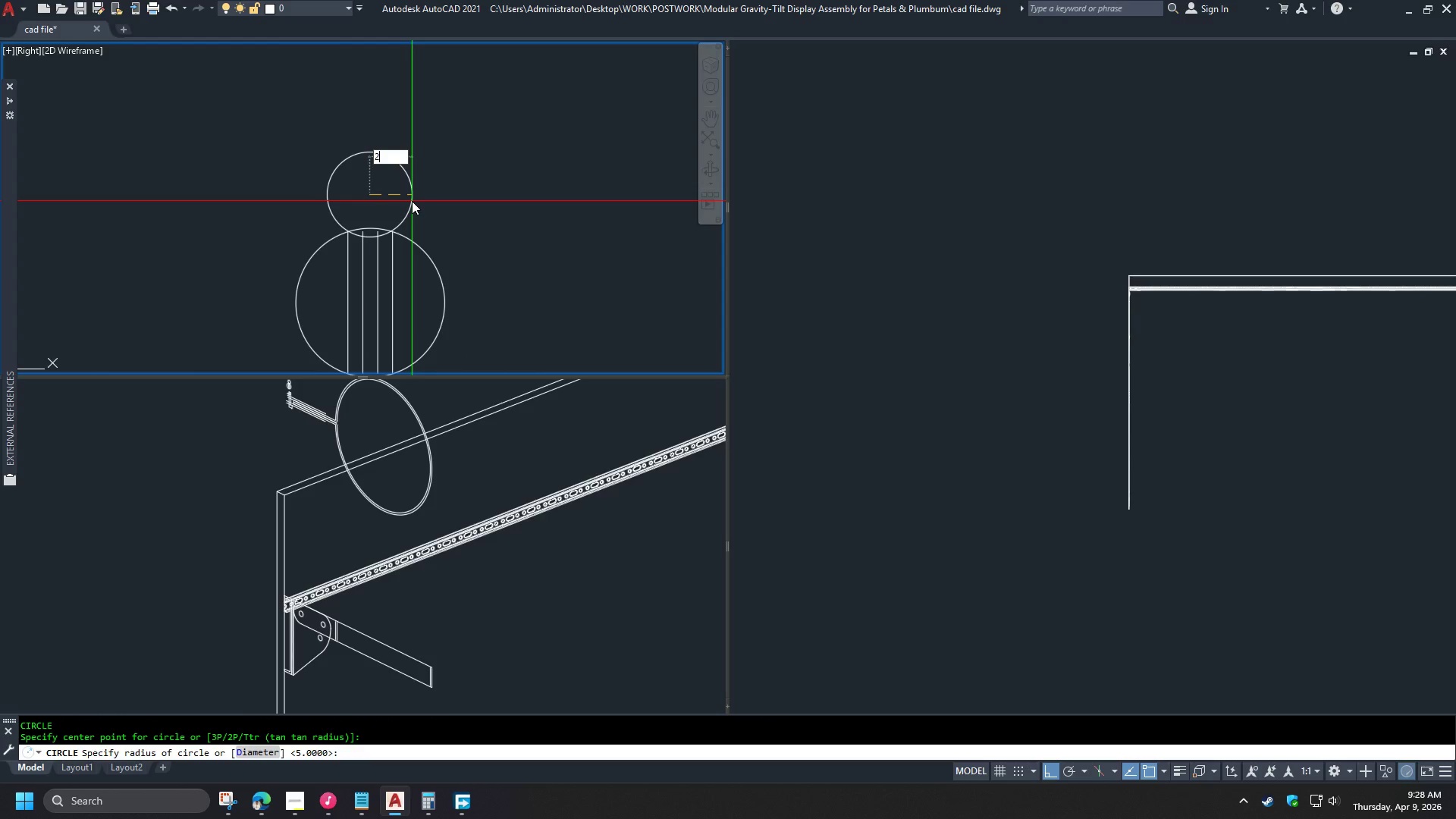 
key(NumpadDecimal)
 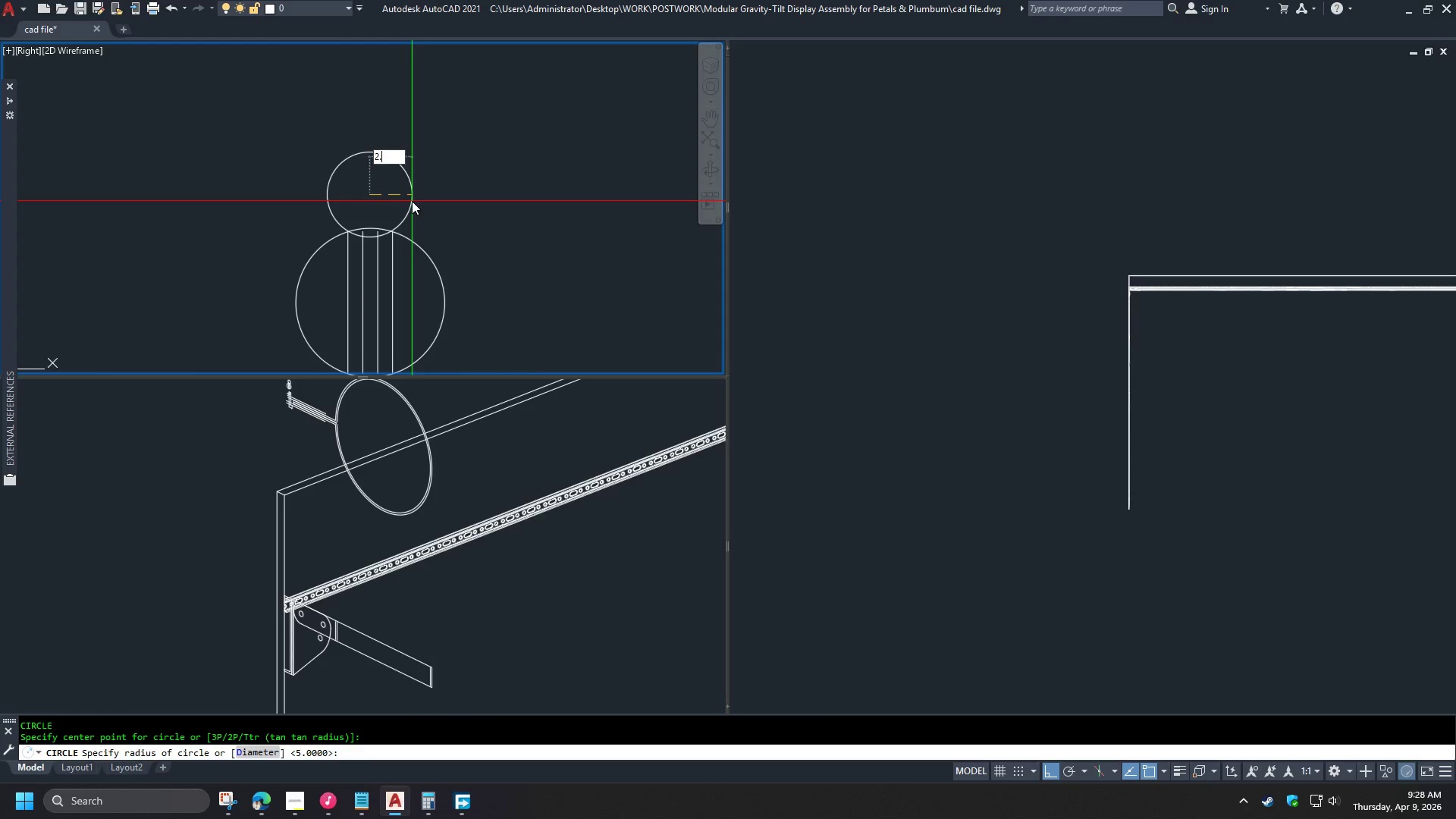 
key(Numpad5)
 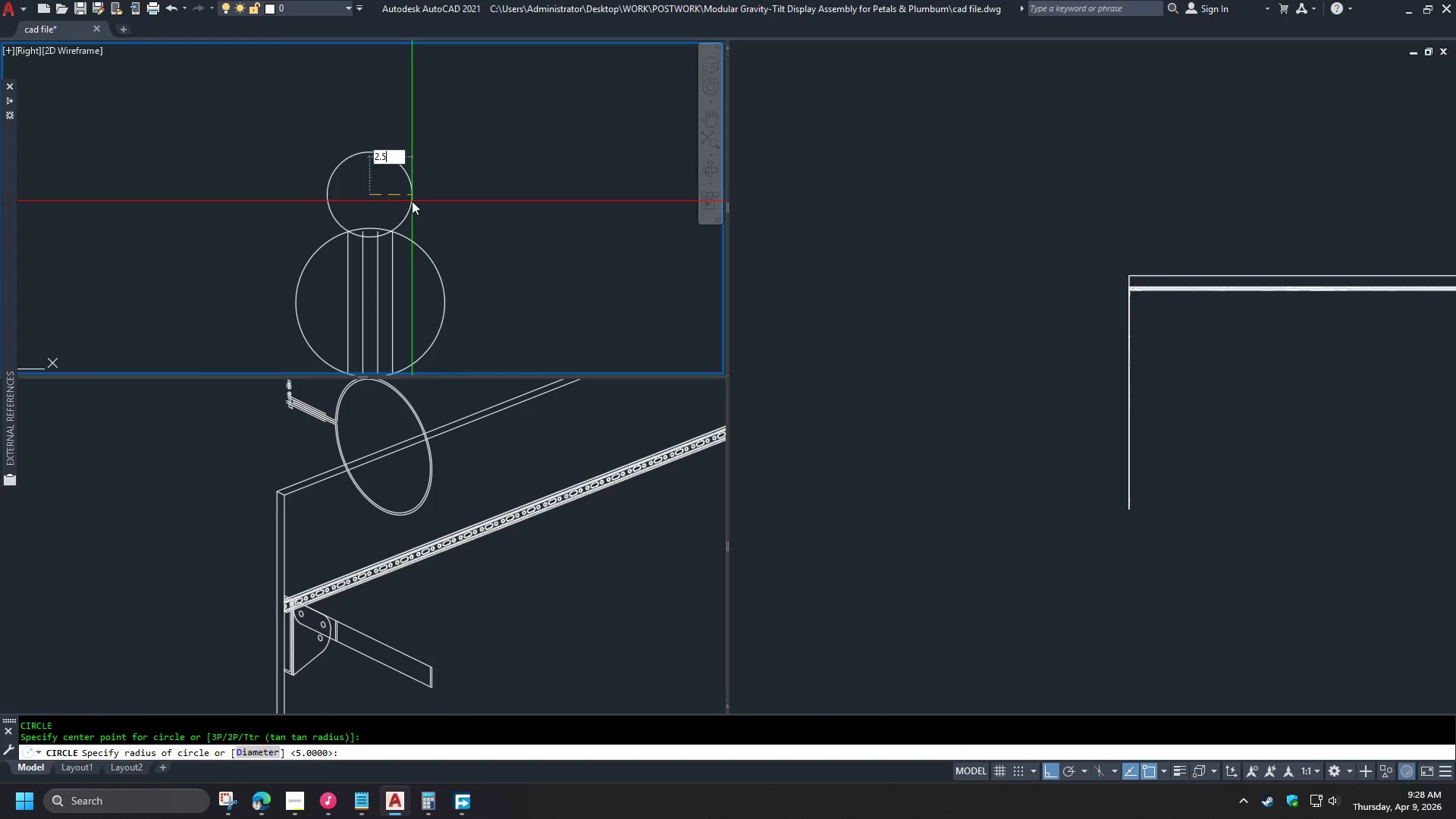 
key(NumpadEnter)
 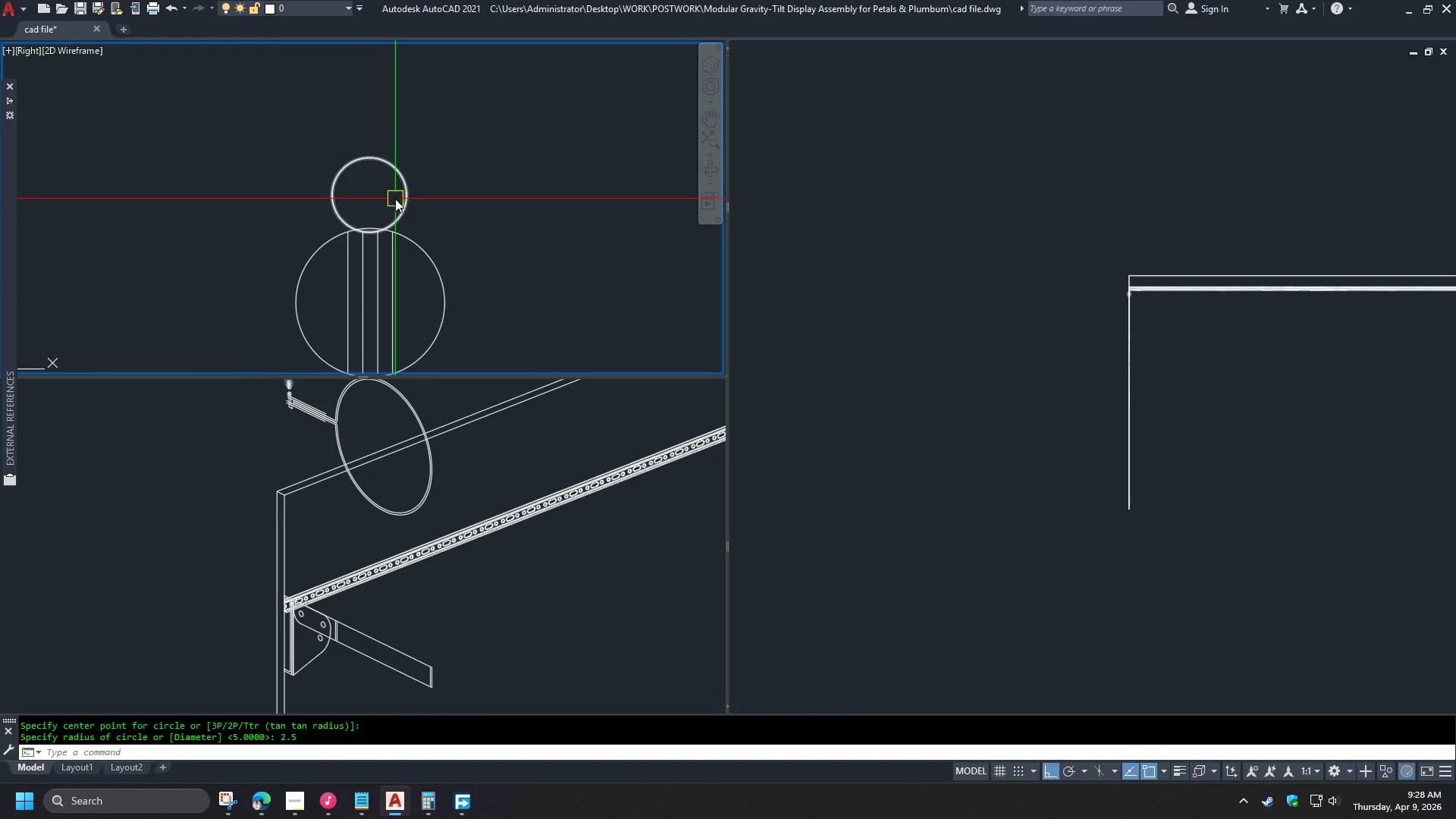 
scroll: coordinate [385, 205], scroll_direction: up, amount: 2.0
 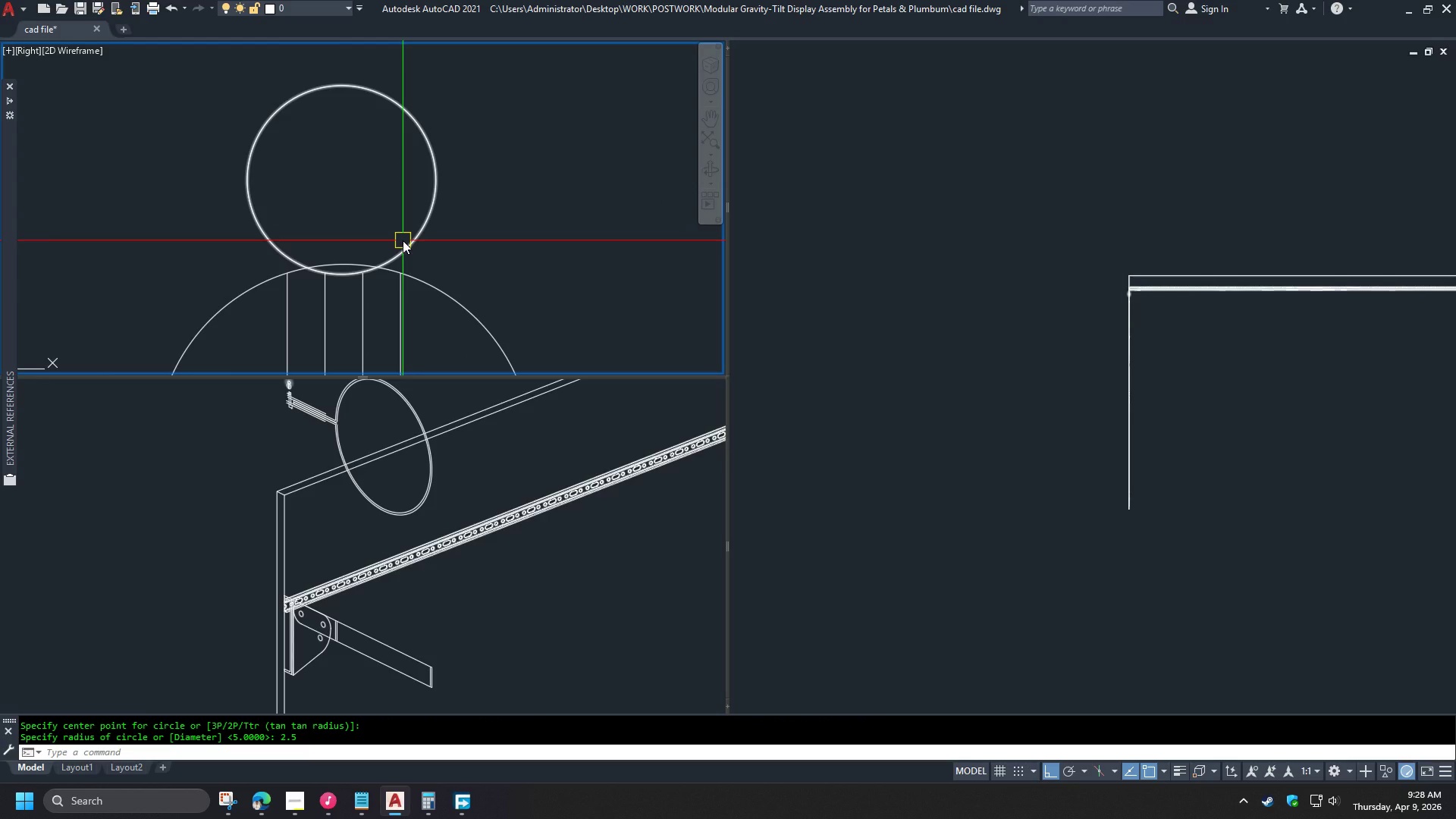 
left_click([403, 240])
 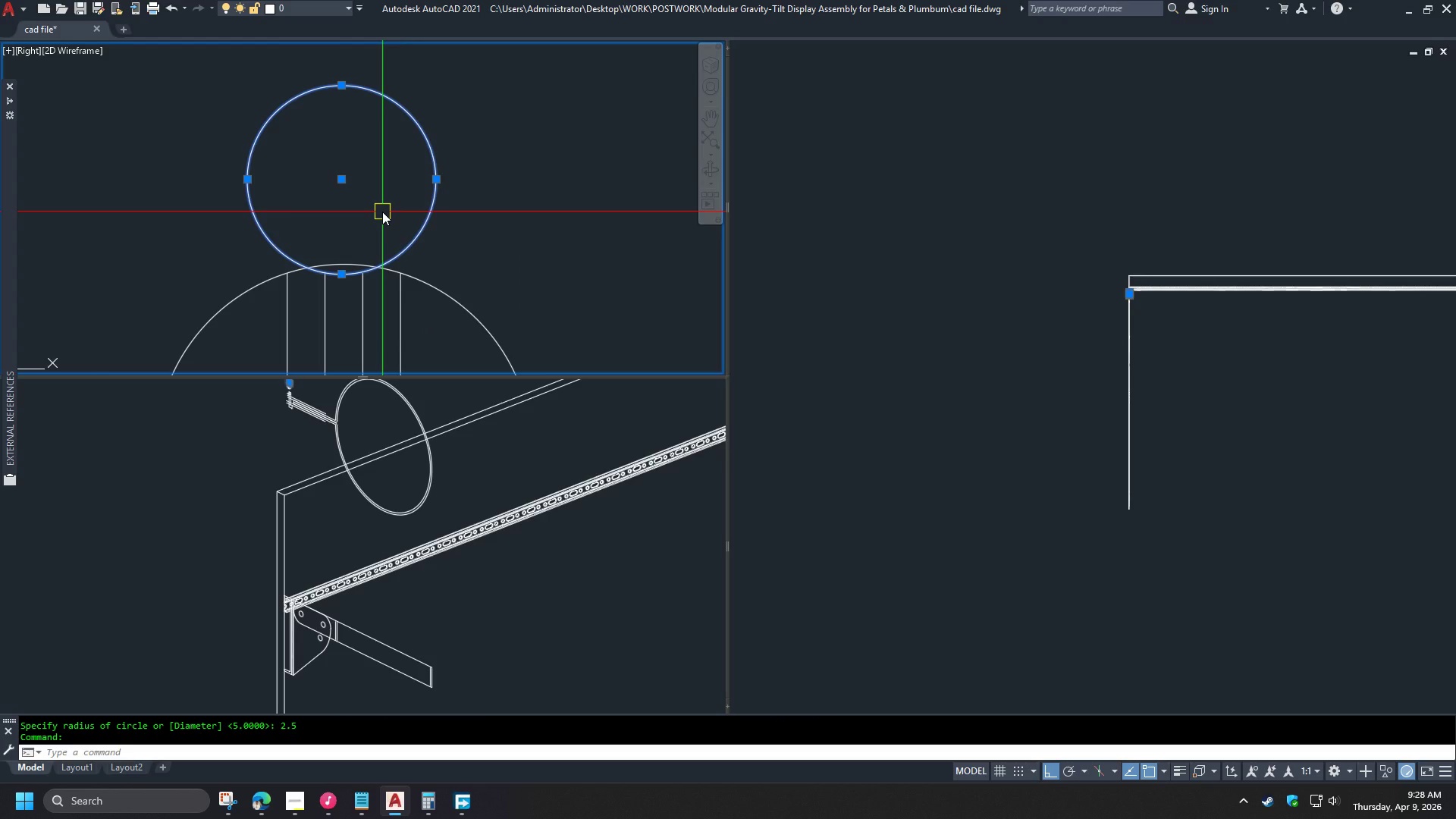 
scroll: coordinate [357, 292], scroll_direction: up, amount: 1.0
 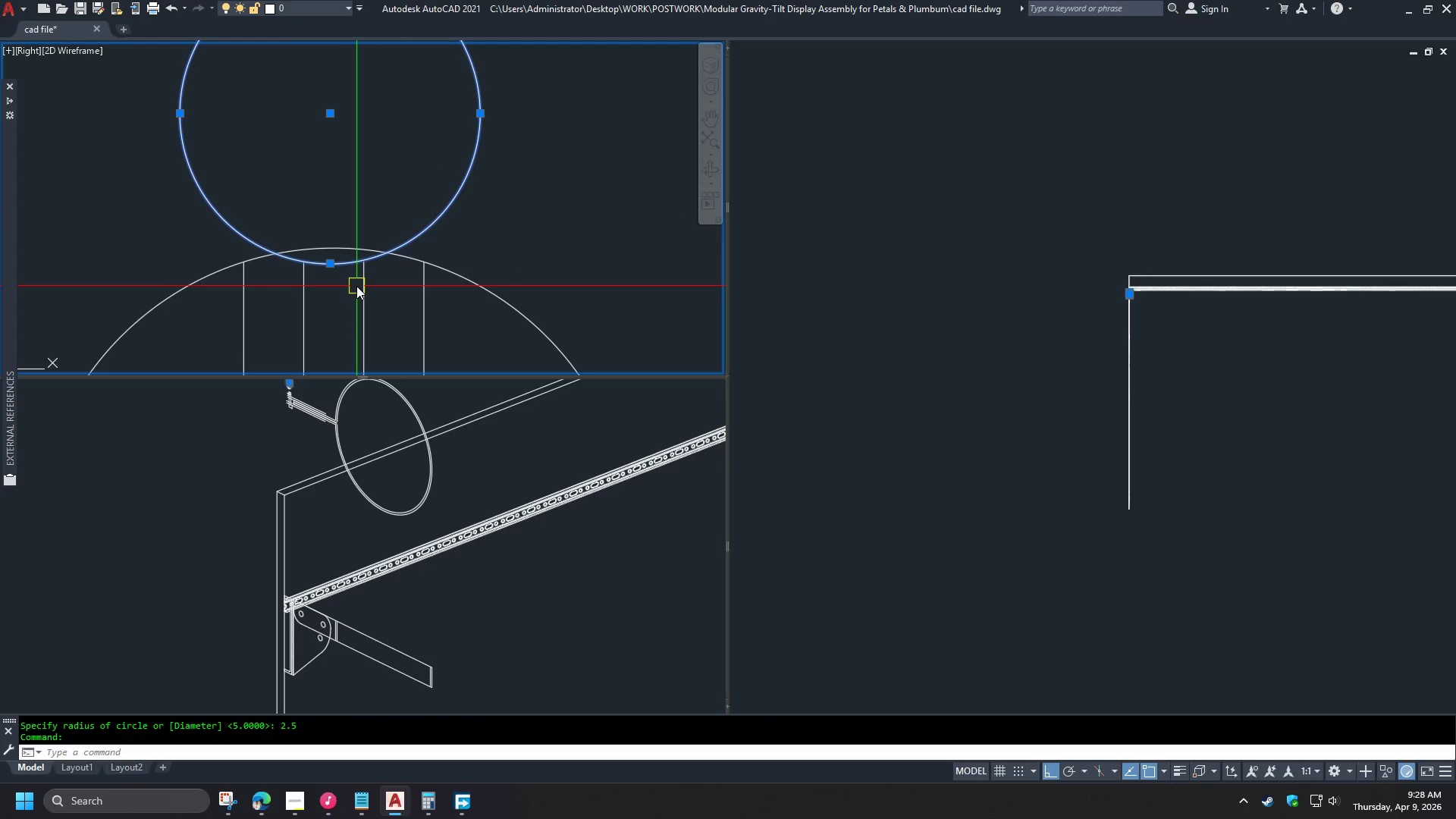 
key(M)
 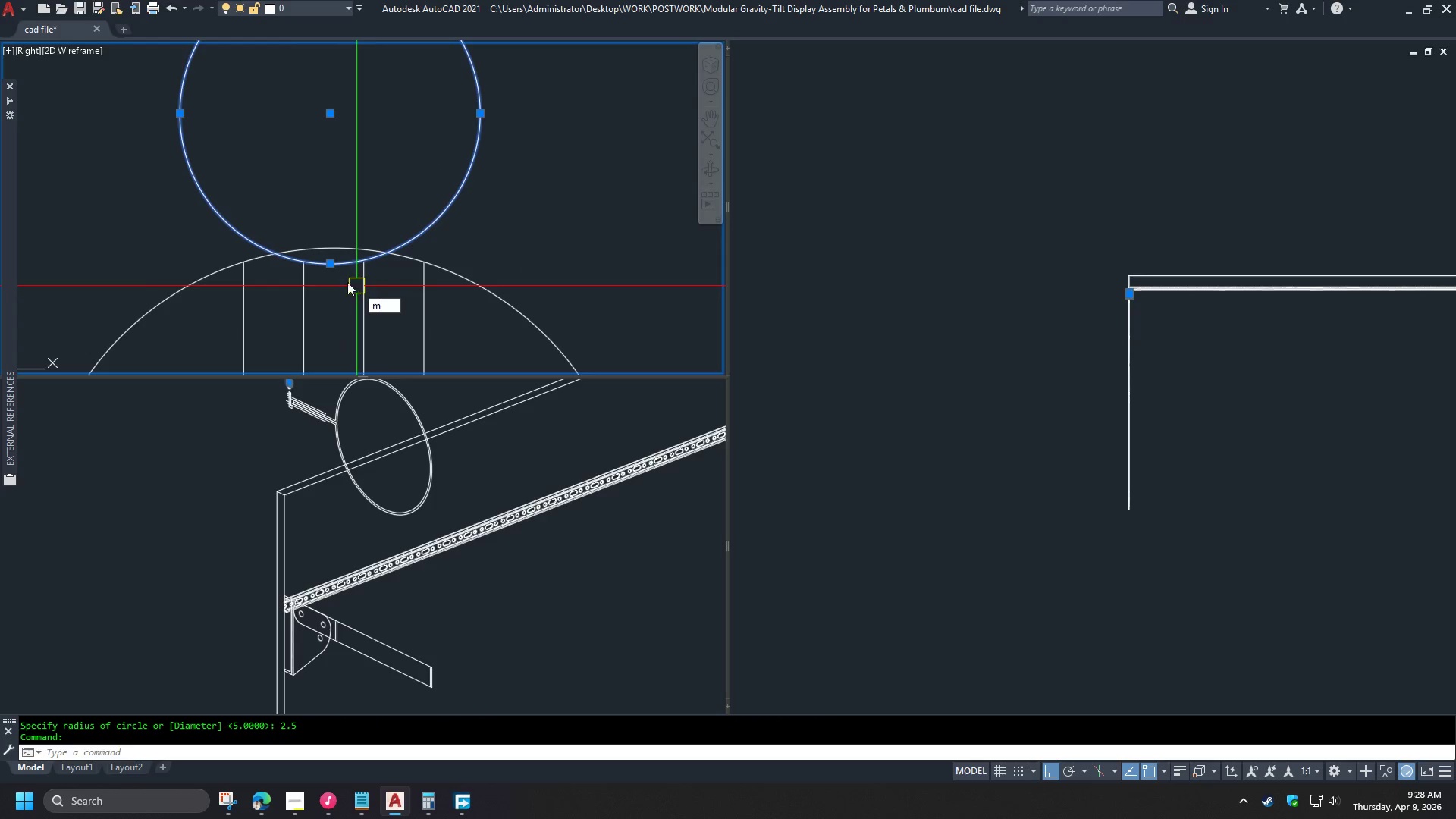 
key(Space)
 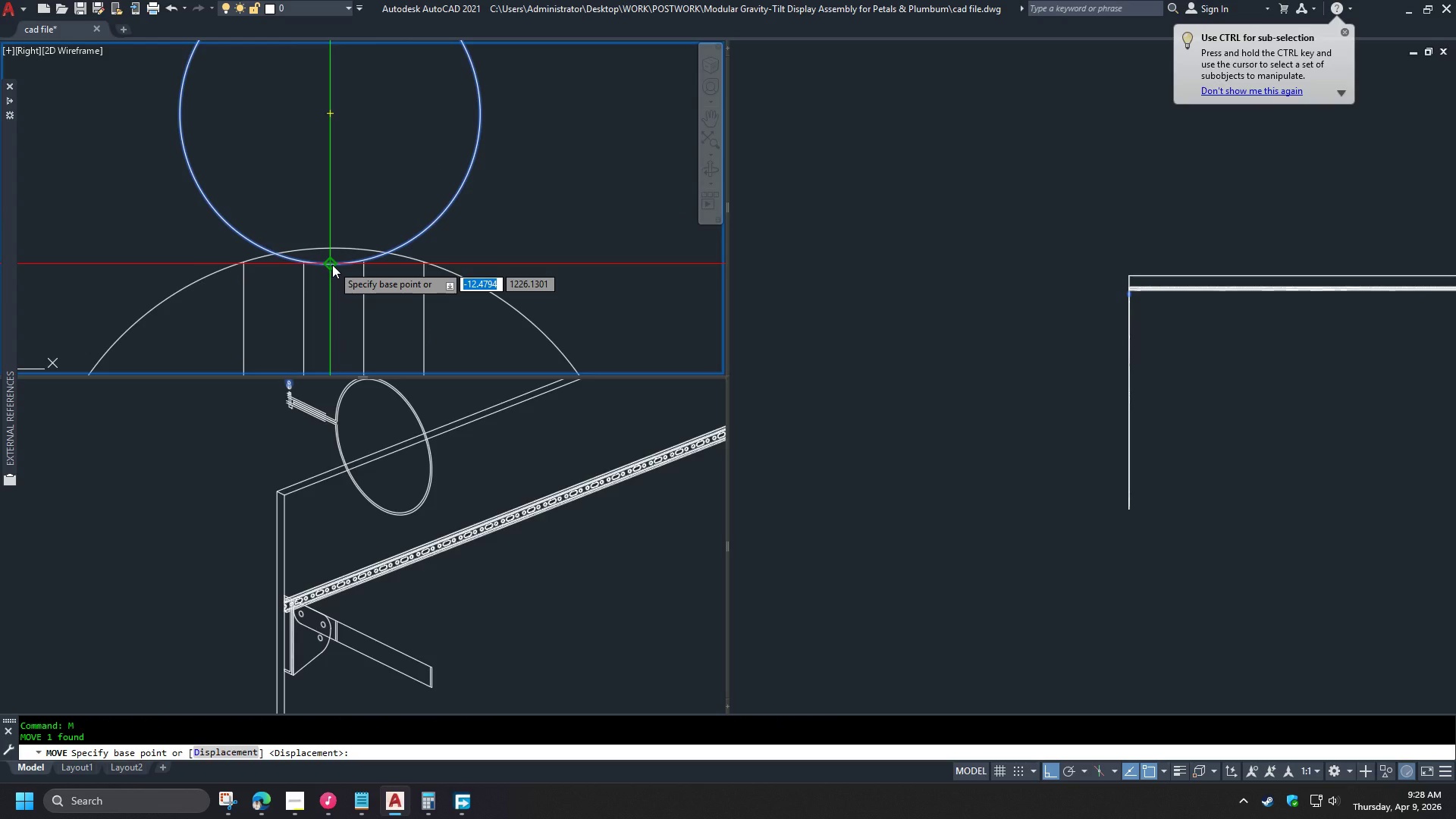 
left_click([332, 265])
 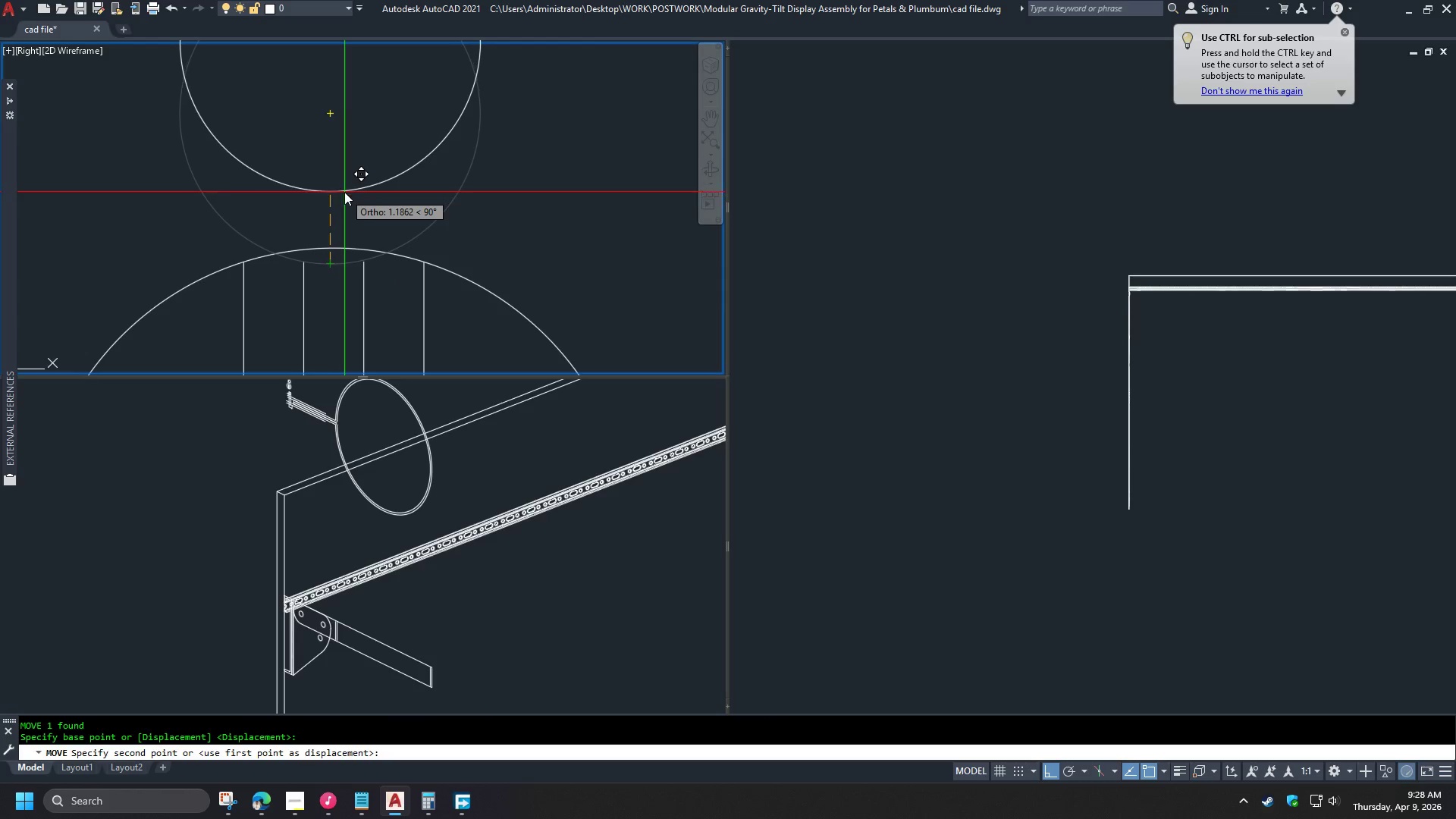 
key(Shift+ShiftLeft)
 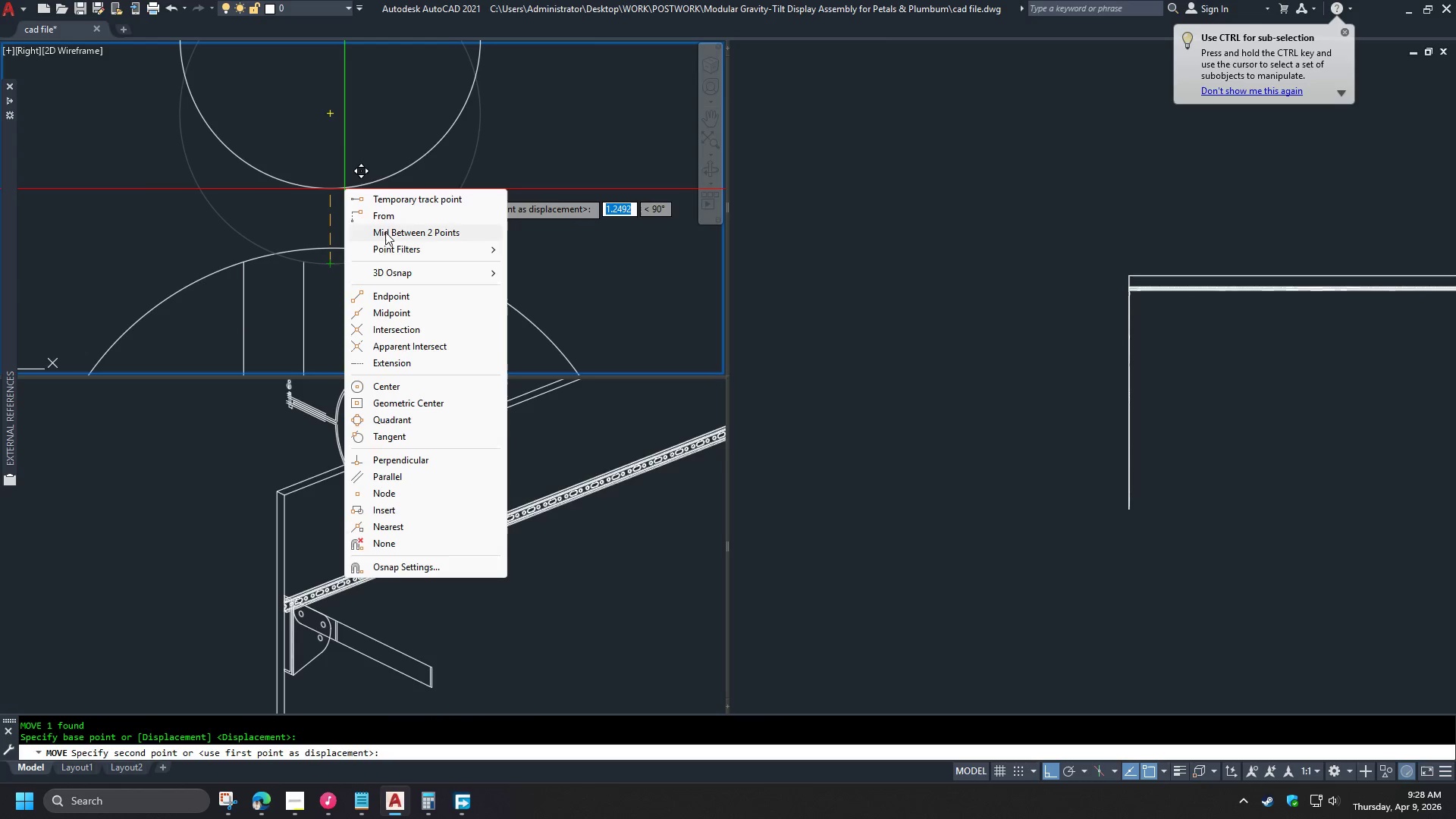 
left_click([384, 219])
 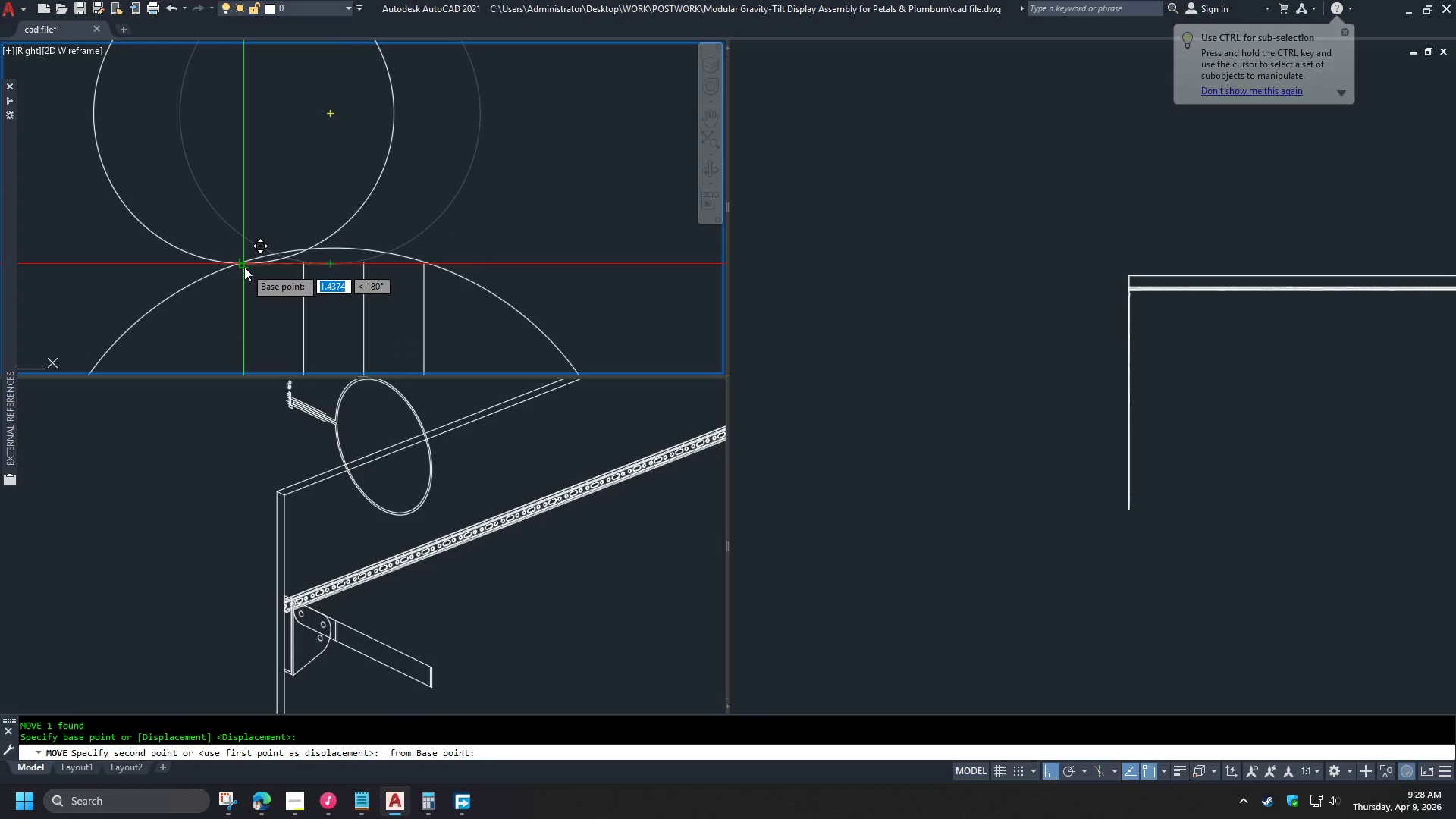 
type(end )